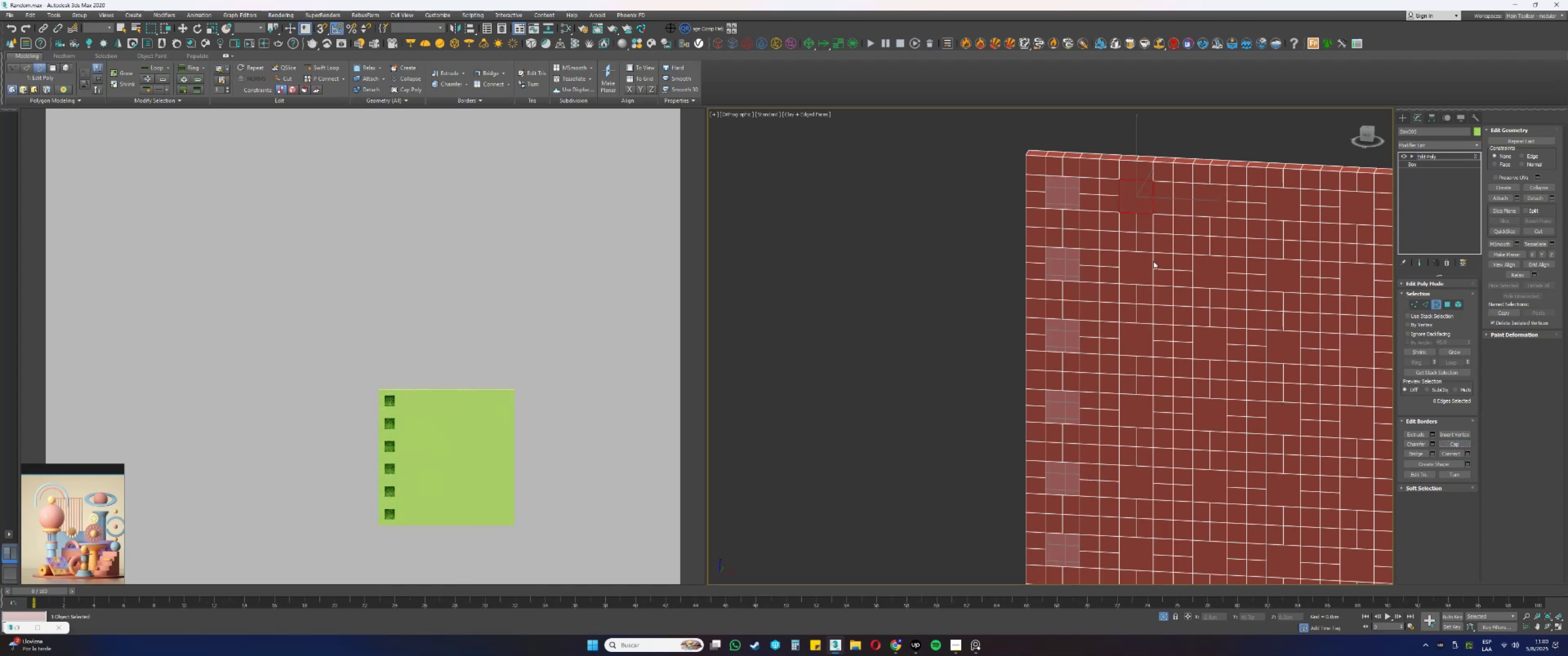 
left_click_drag(start_coordinate=[1083, 222], to_coordinate=[1066, 205])
 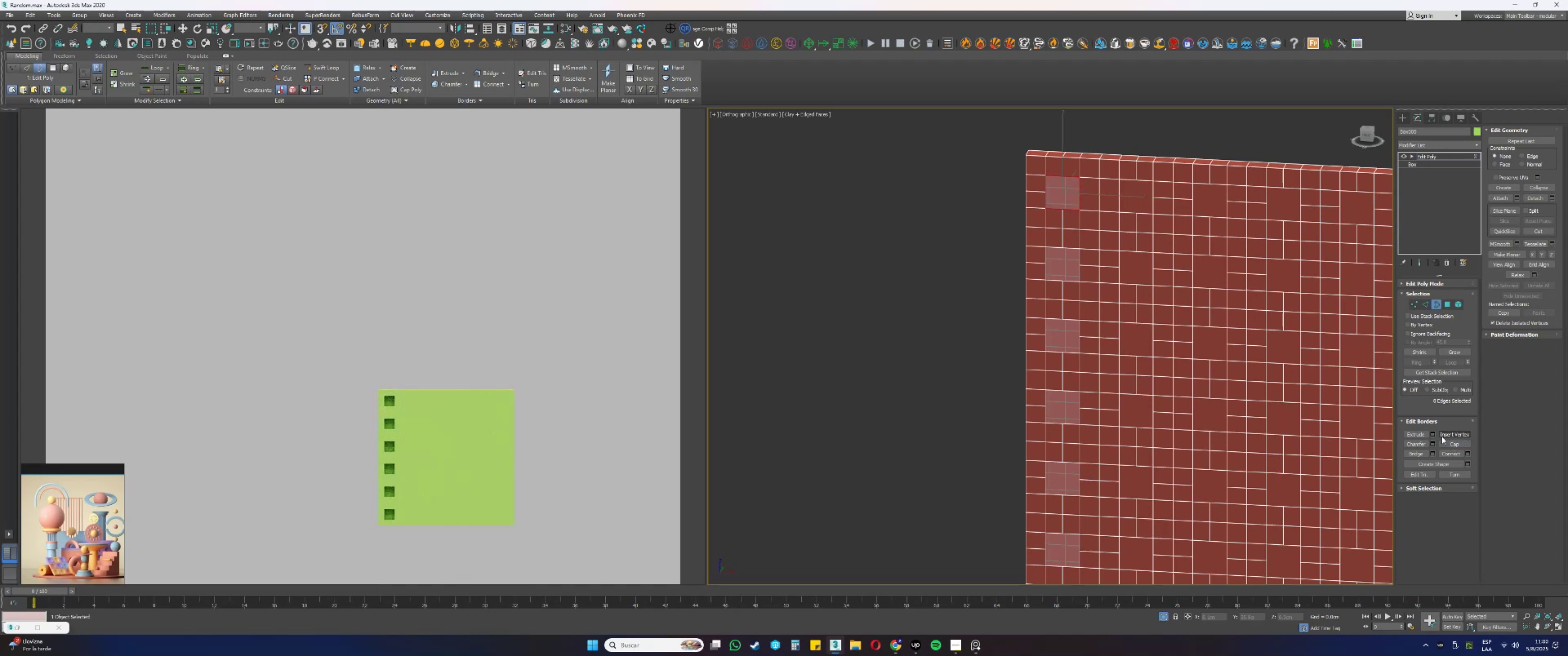 
left_click([1446, 442])
 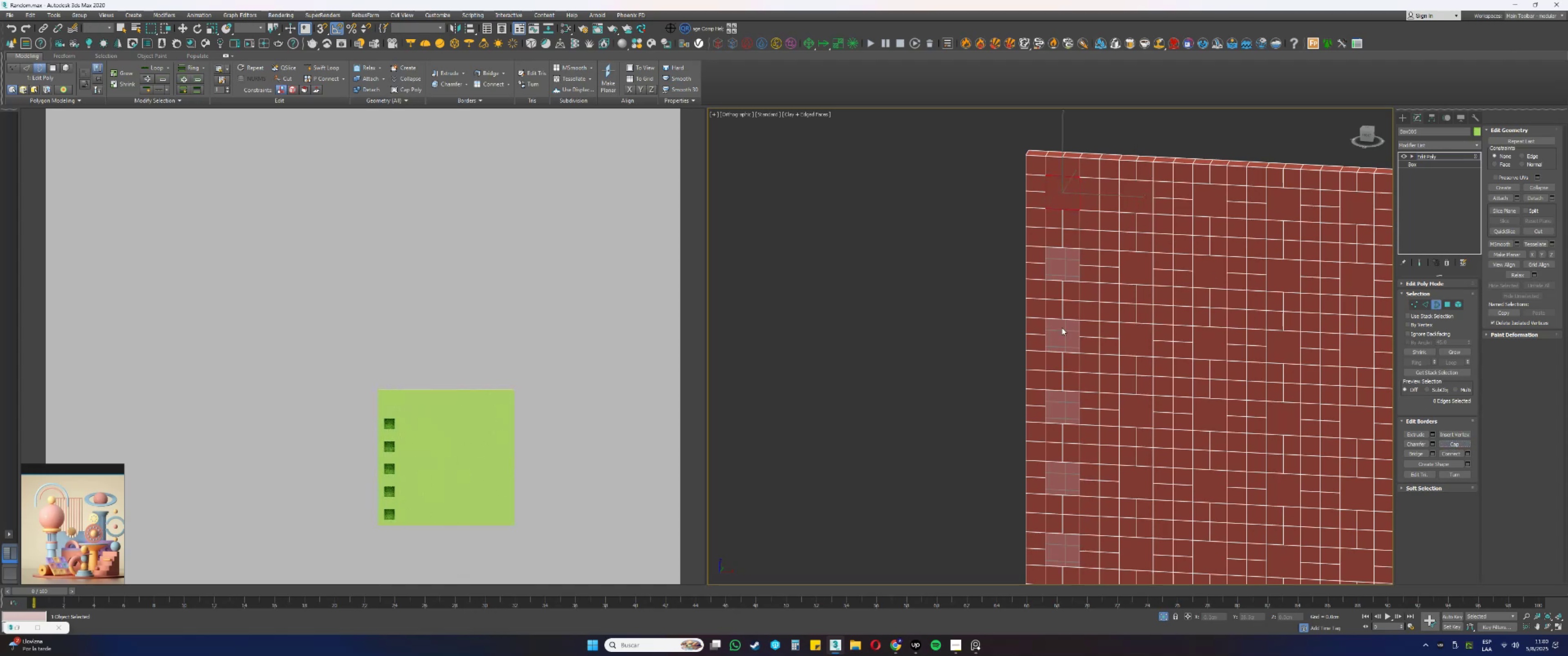 
left_click_drag(start_coordinate=[1070, 288], to_coordinate=[1057, 274])
 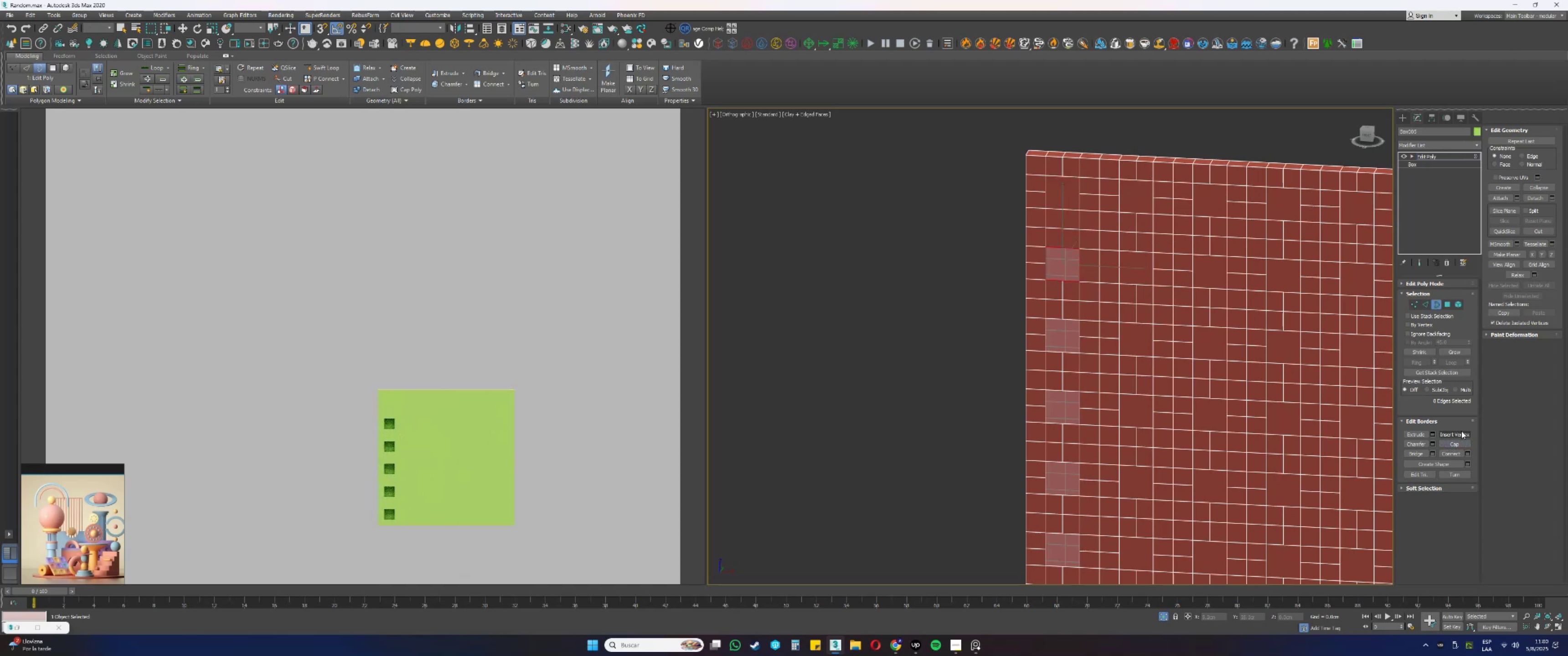 
left_click([1457, 441])
 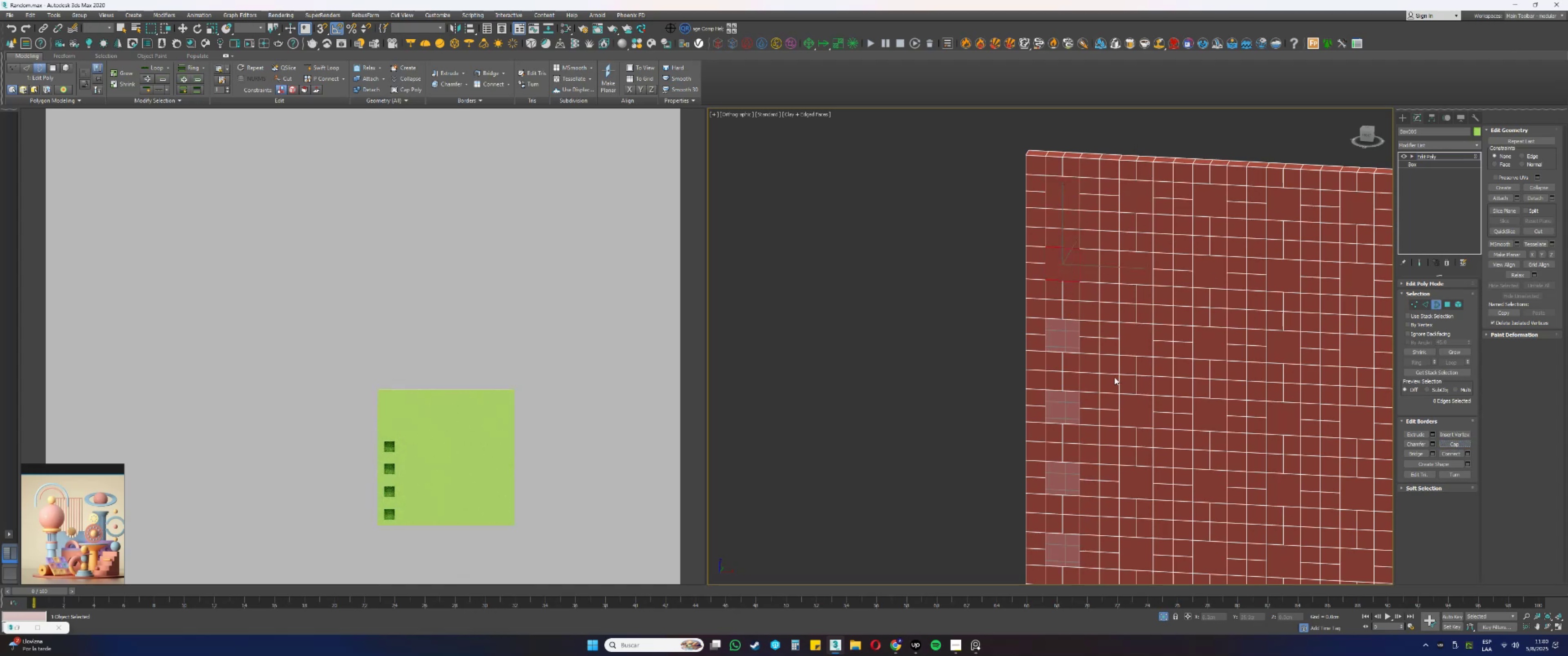 
left_click_drag(start_coordinate=[1087, 364], to_coordinate=[1070, 347])
 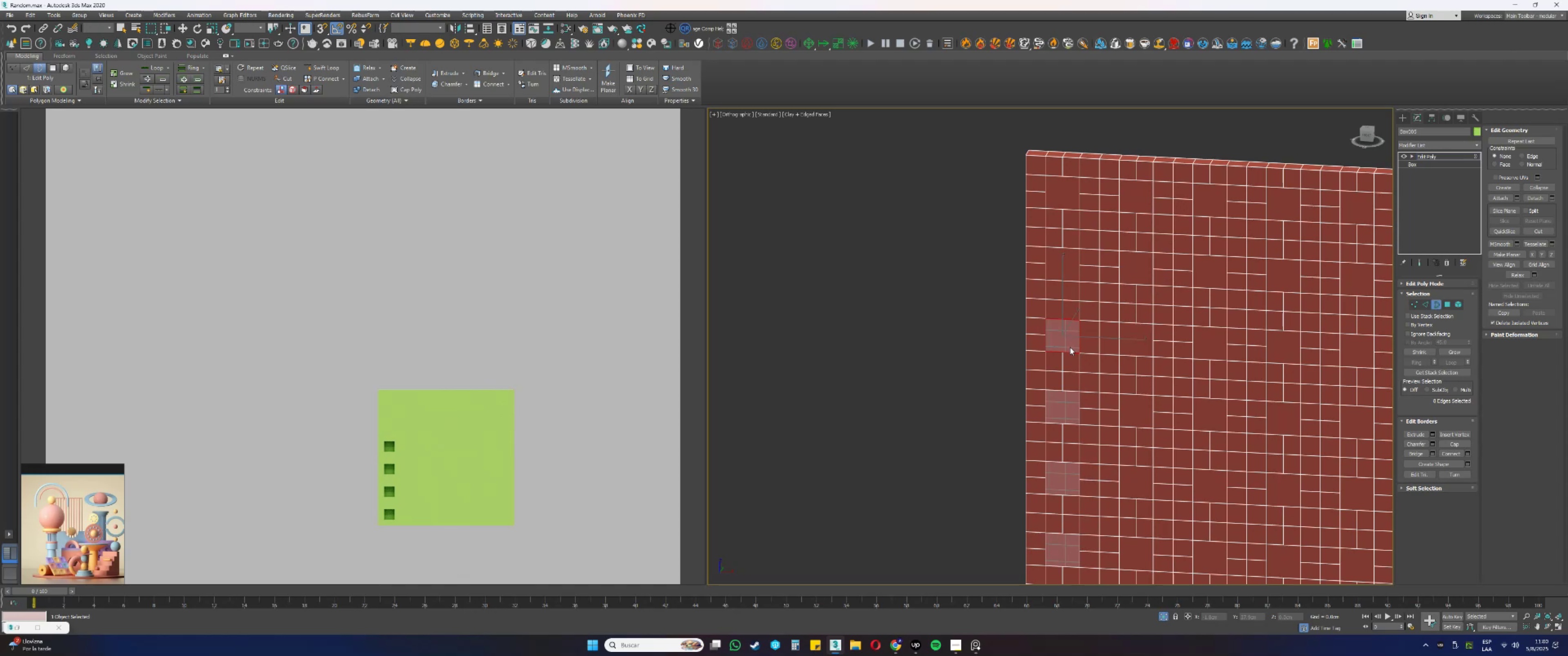 
wait(18.29)
 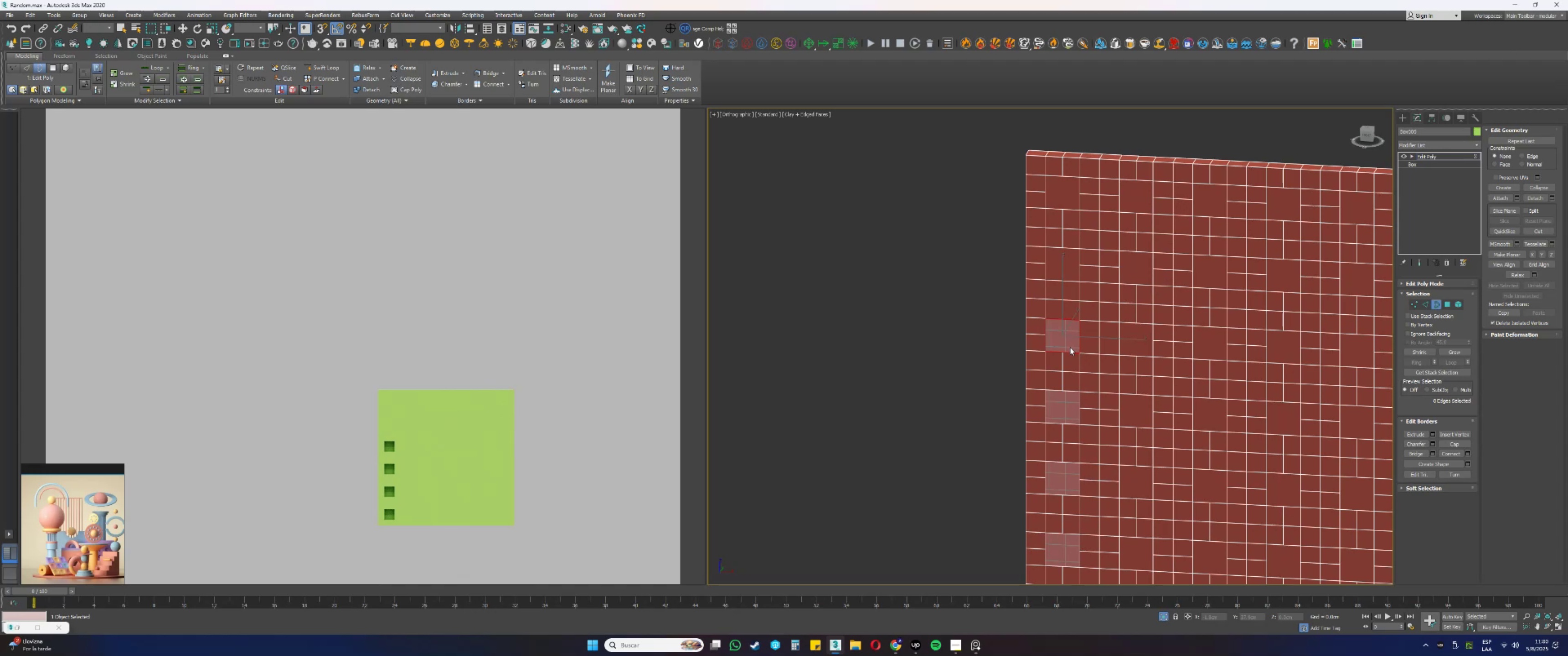 
left_click_drag(start_coordinate=[1094, 343], to_coordinate=[1071, 333])
 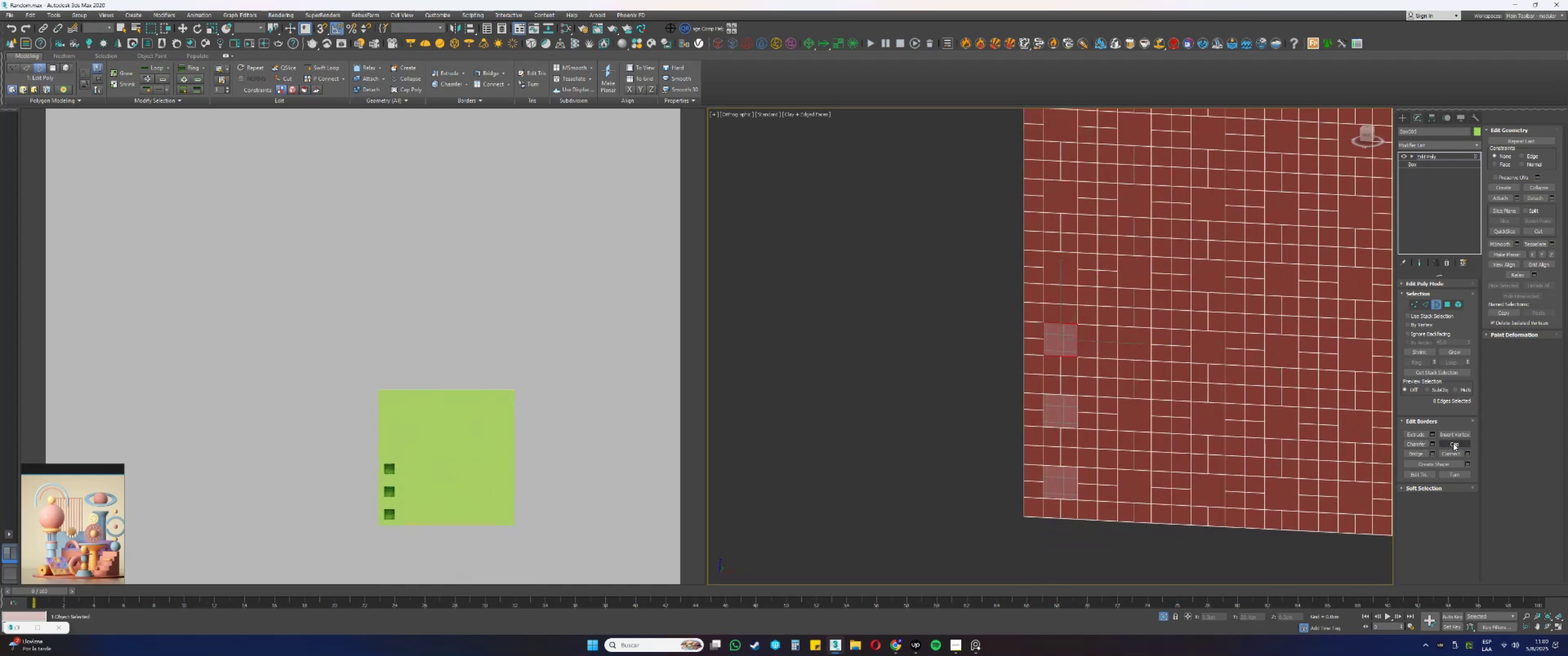 
left_click([1454, 443])
 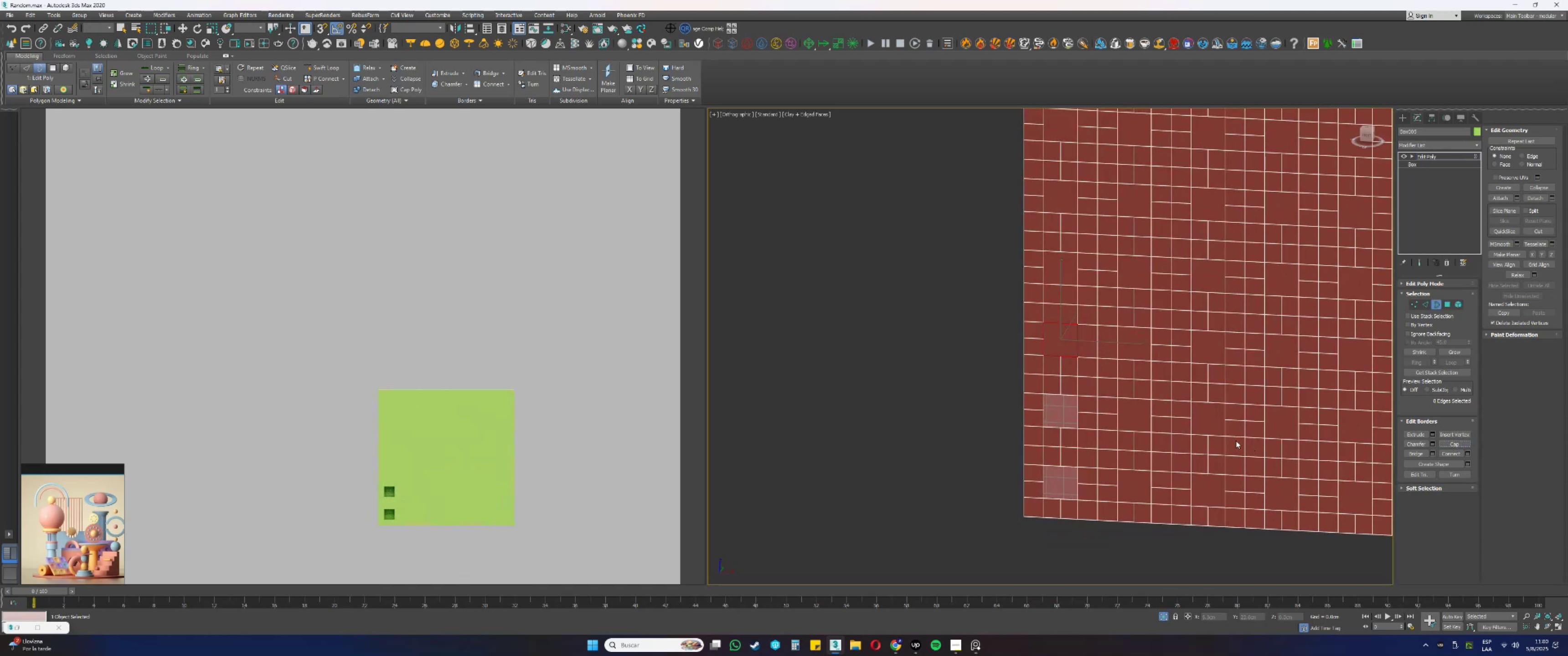 
wait(6.22)
 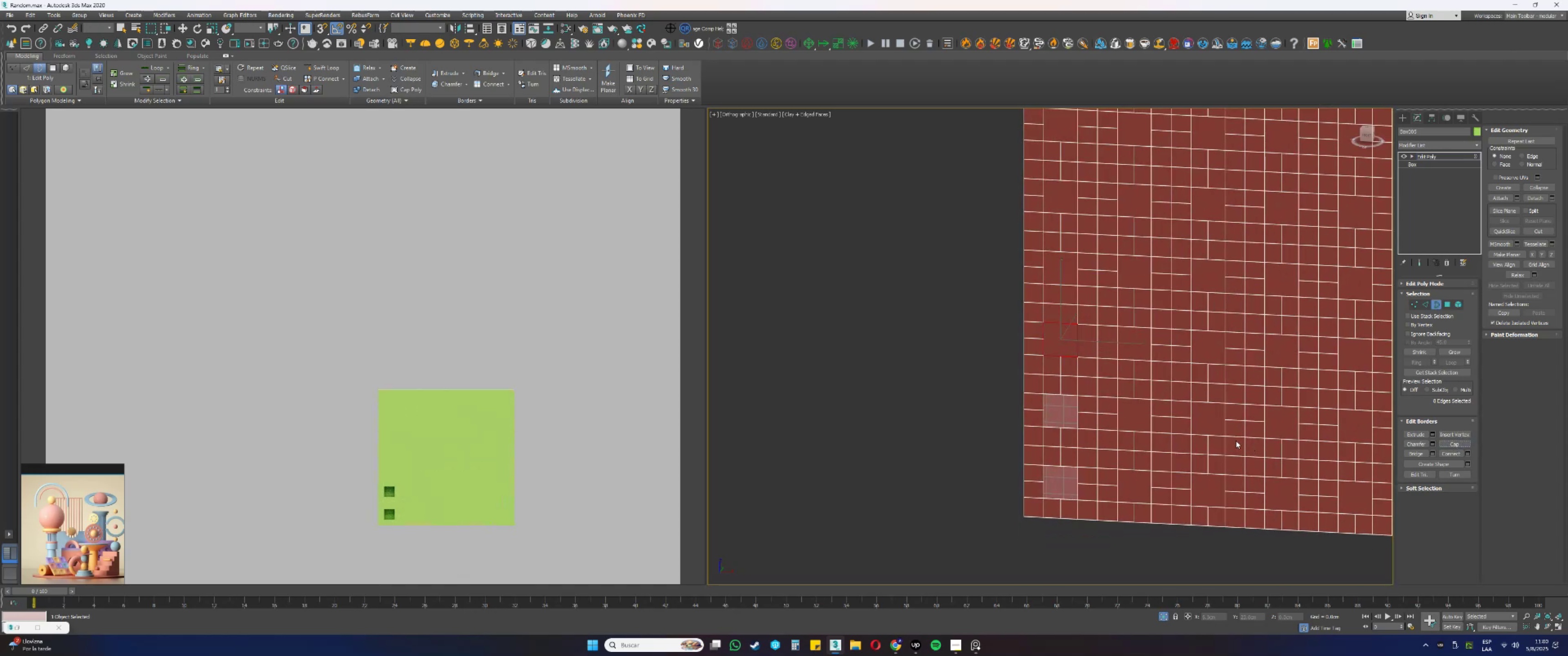 
left_click_drag(start_coordinate=[1096, 410], to_coordinate=[1070, 405])
 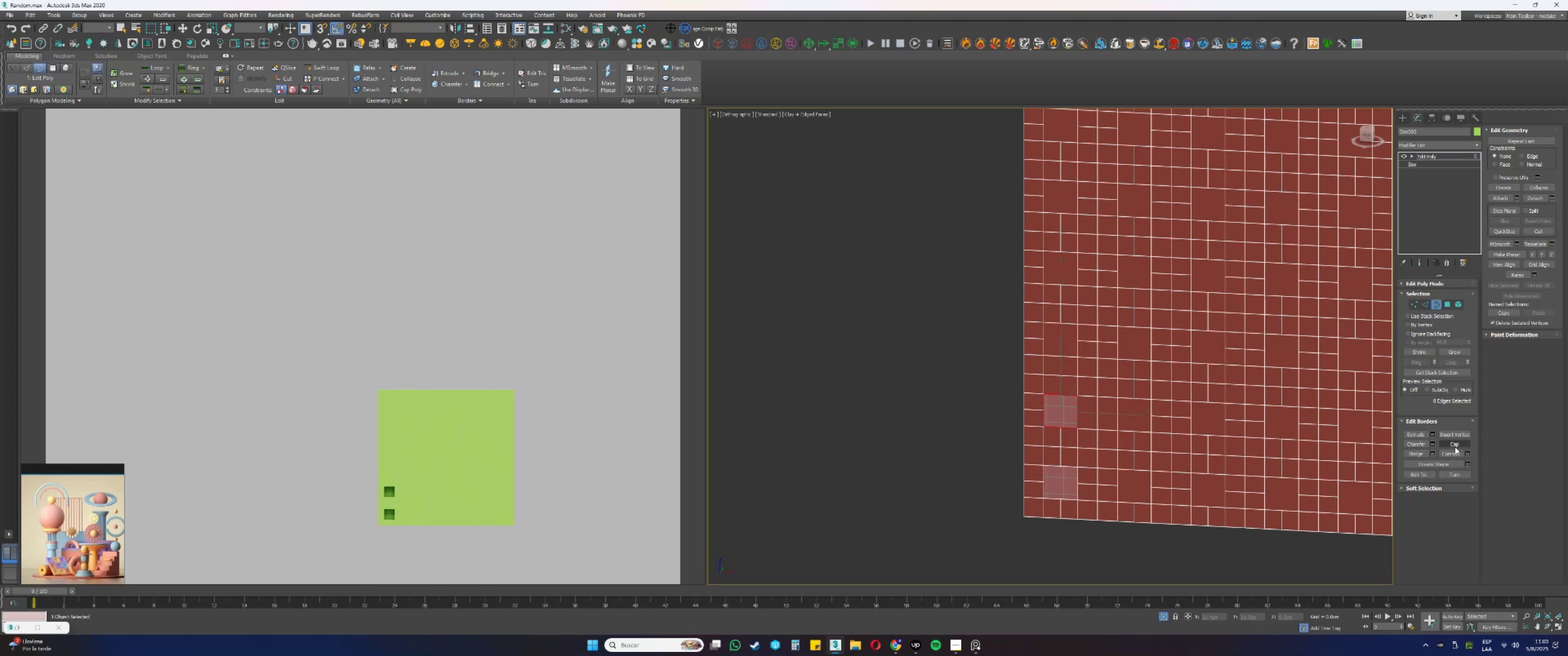 
left_click_drag(start_coordinate=[1084, 484], to_coordinate=[1062, 478])
 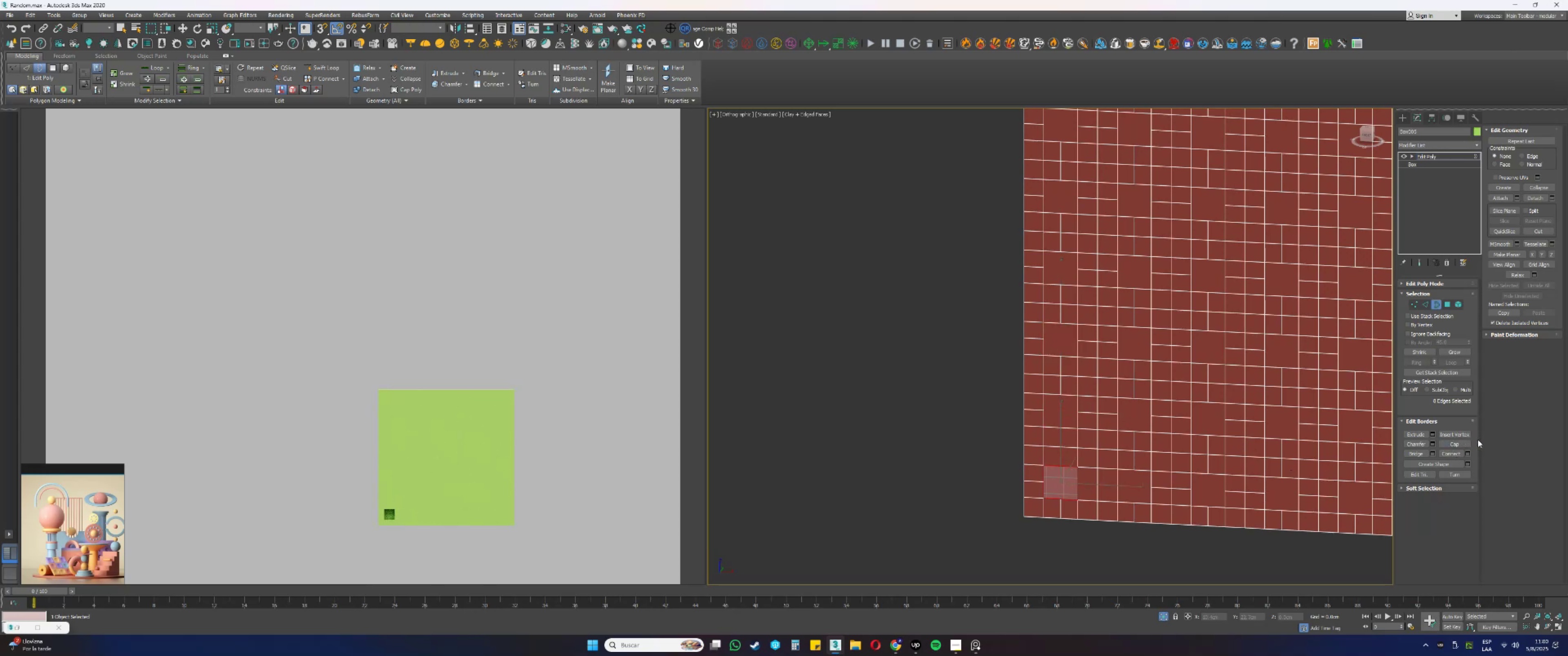 
left_click([1465, 443])
 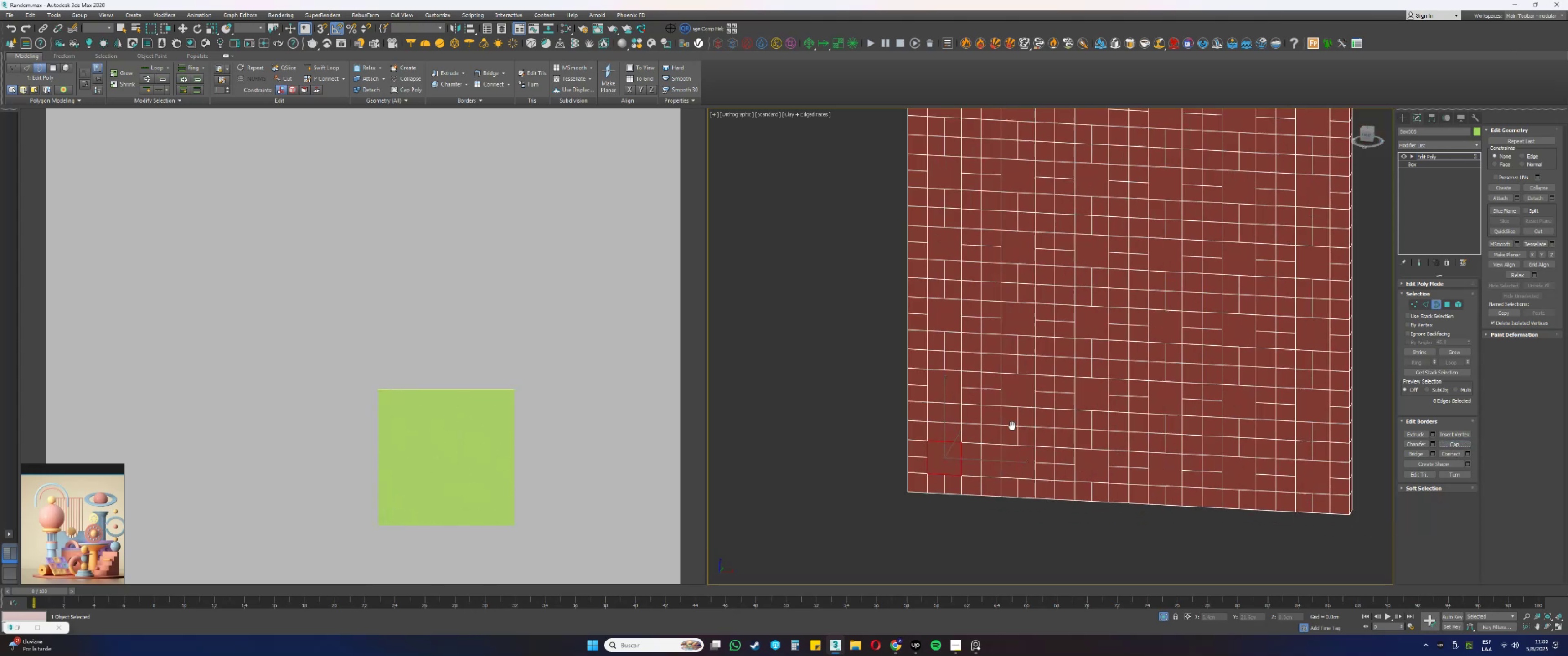 
key(4)
 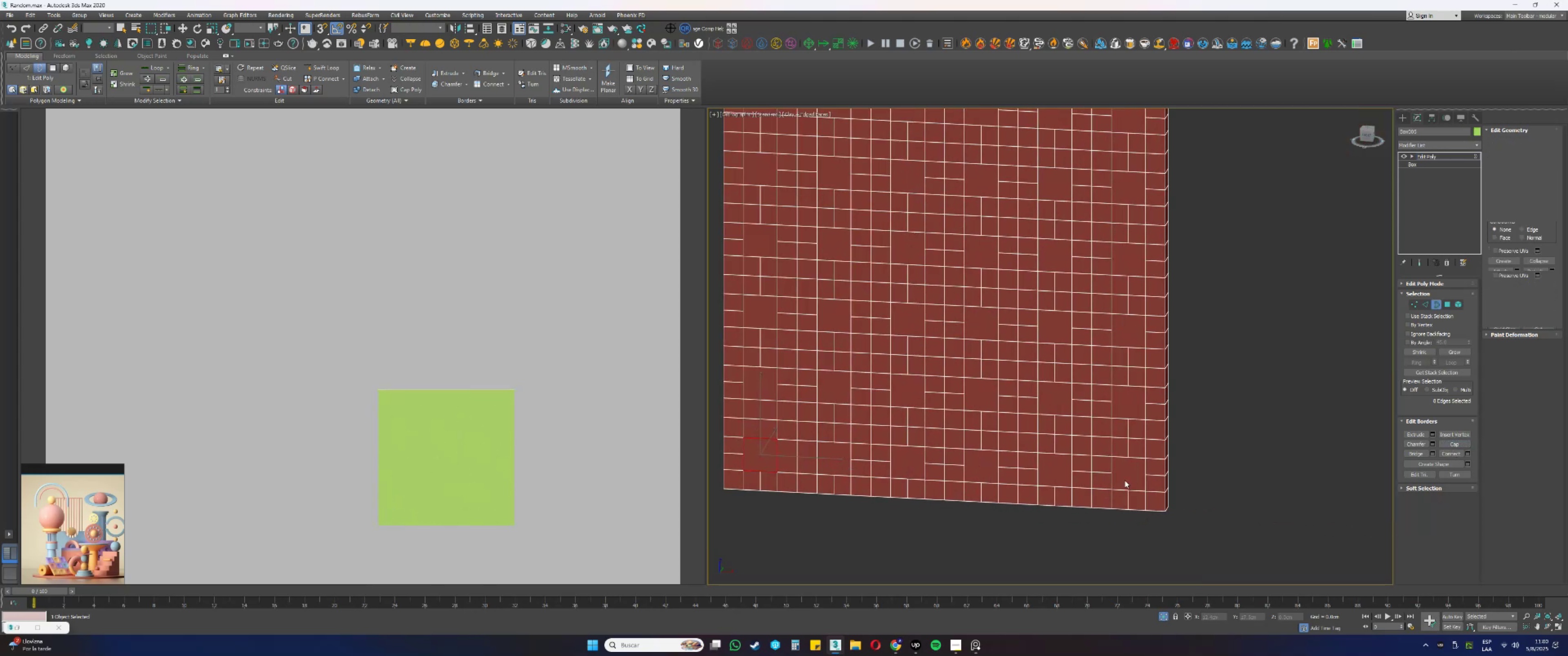 
left_click([1125, 479])
 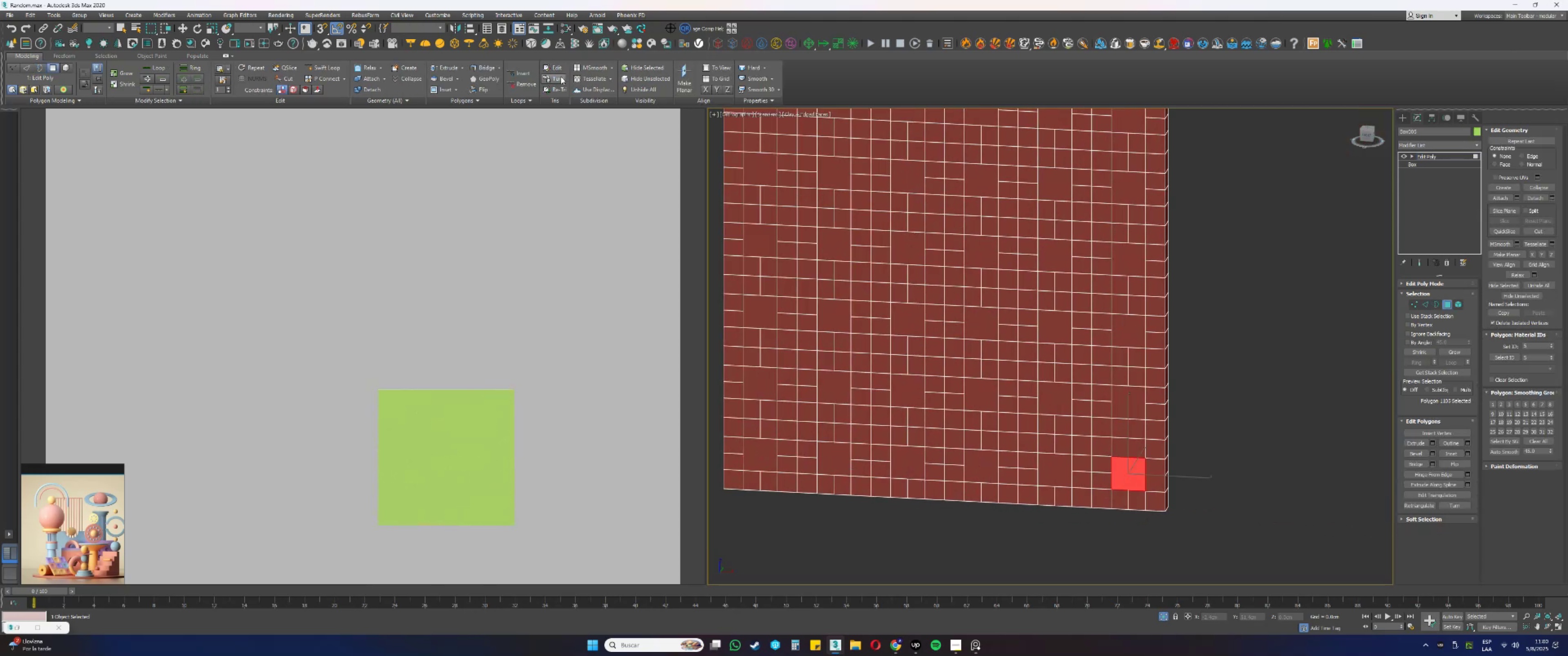 
left_click([490, 78])
 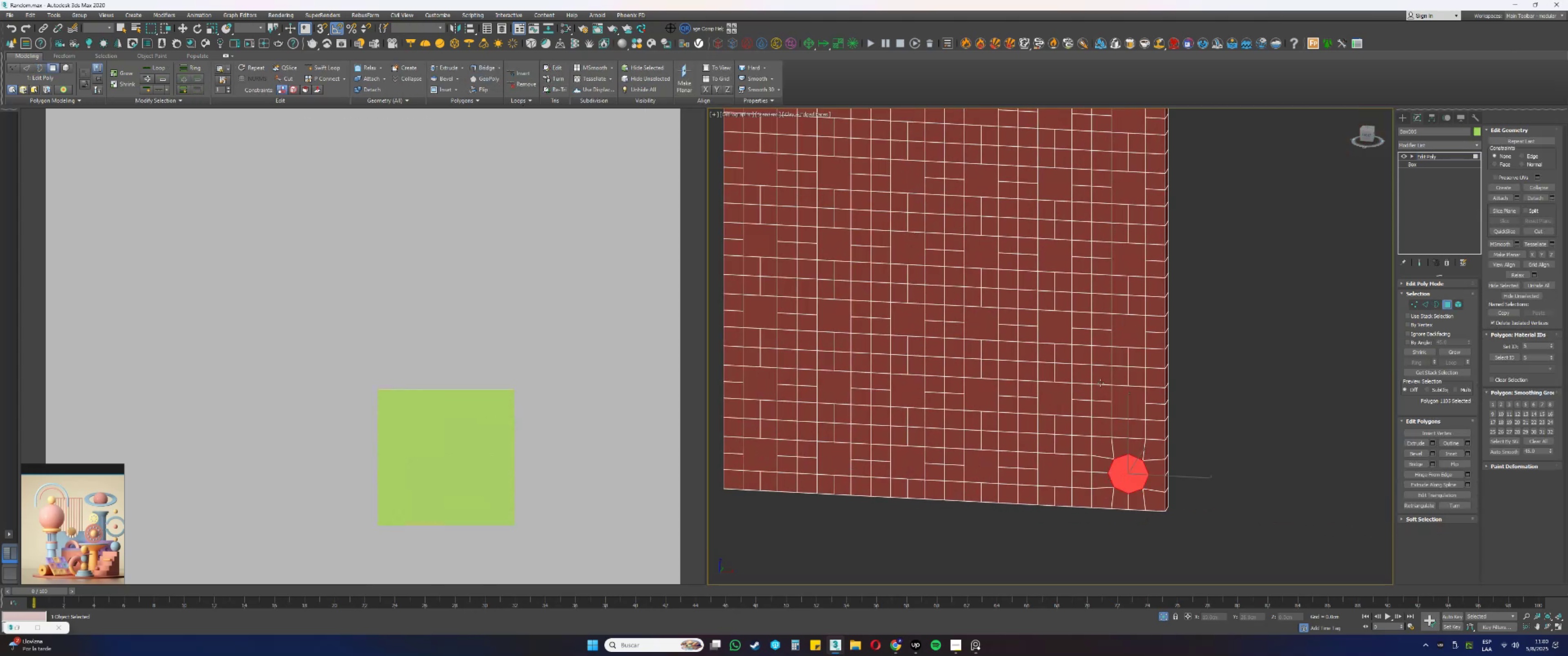 
left_click([1129, 403])
 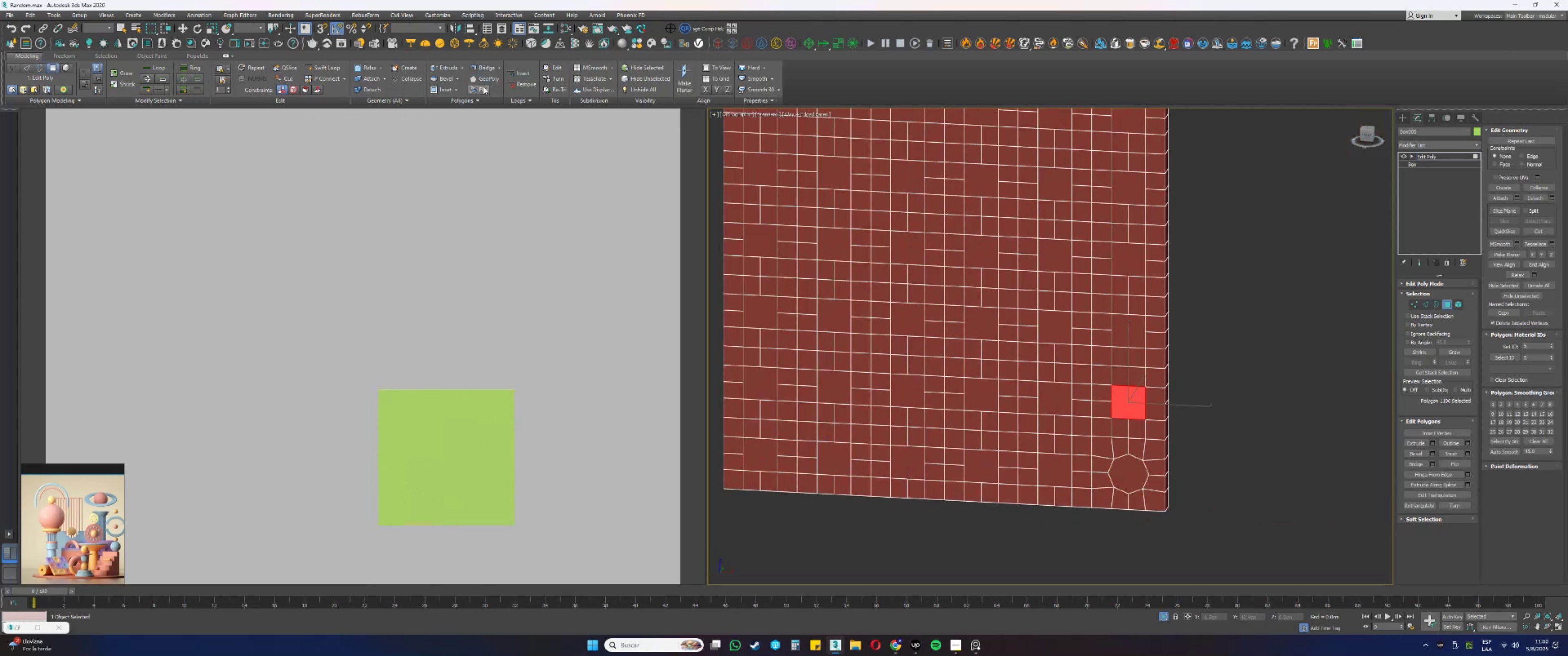 
left_click([481, 78])
 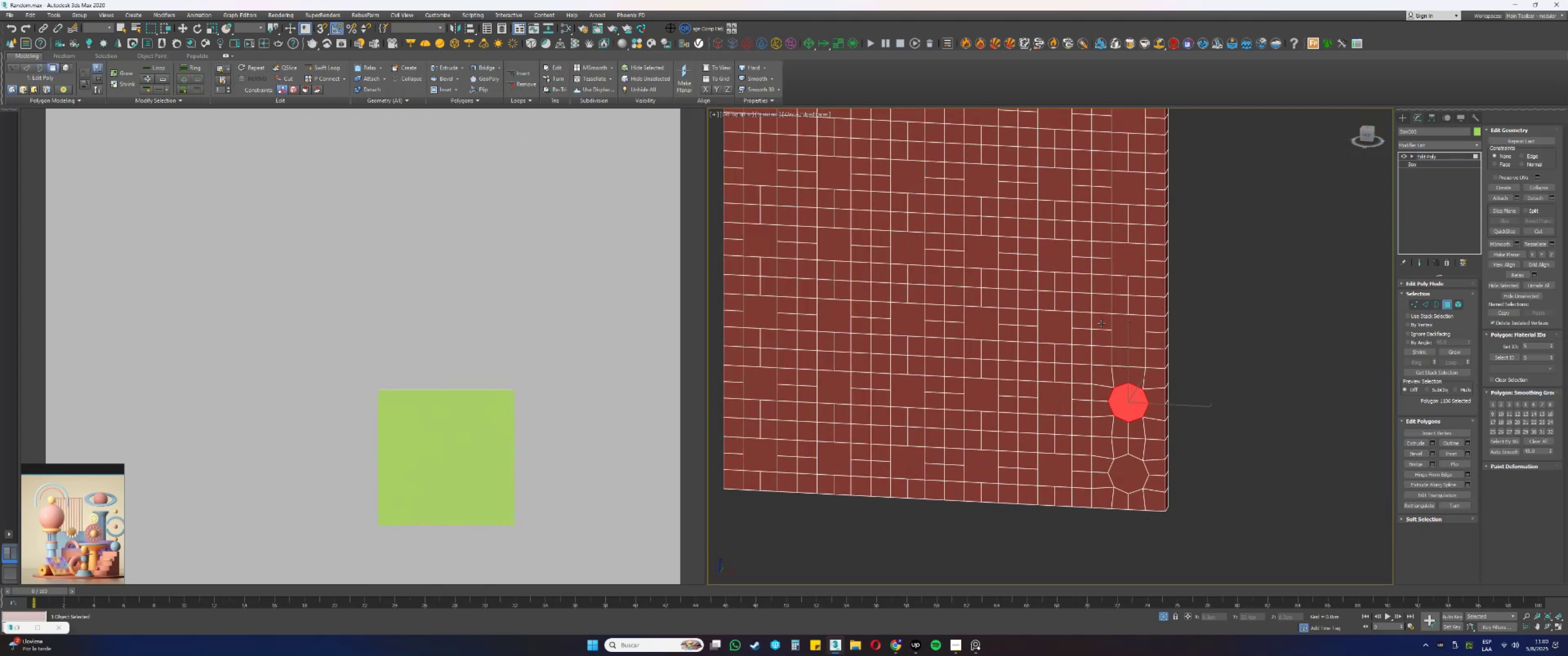 
left_click([1130, 330])
 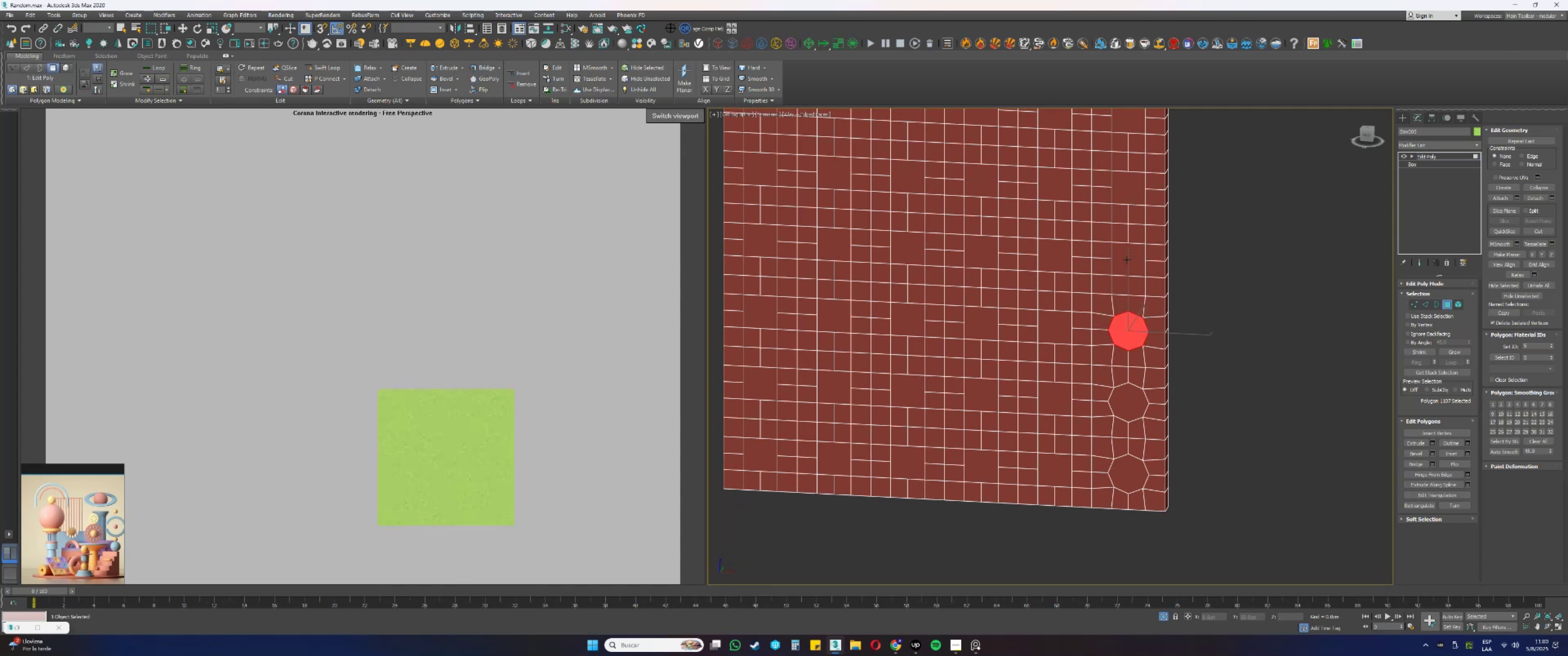 
left_click([1142, 256])
 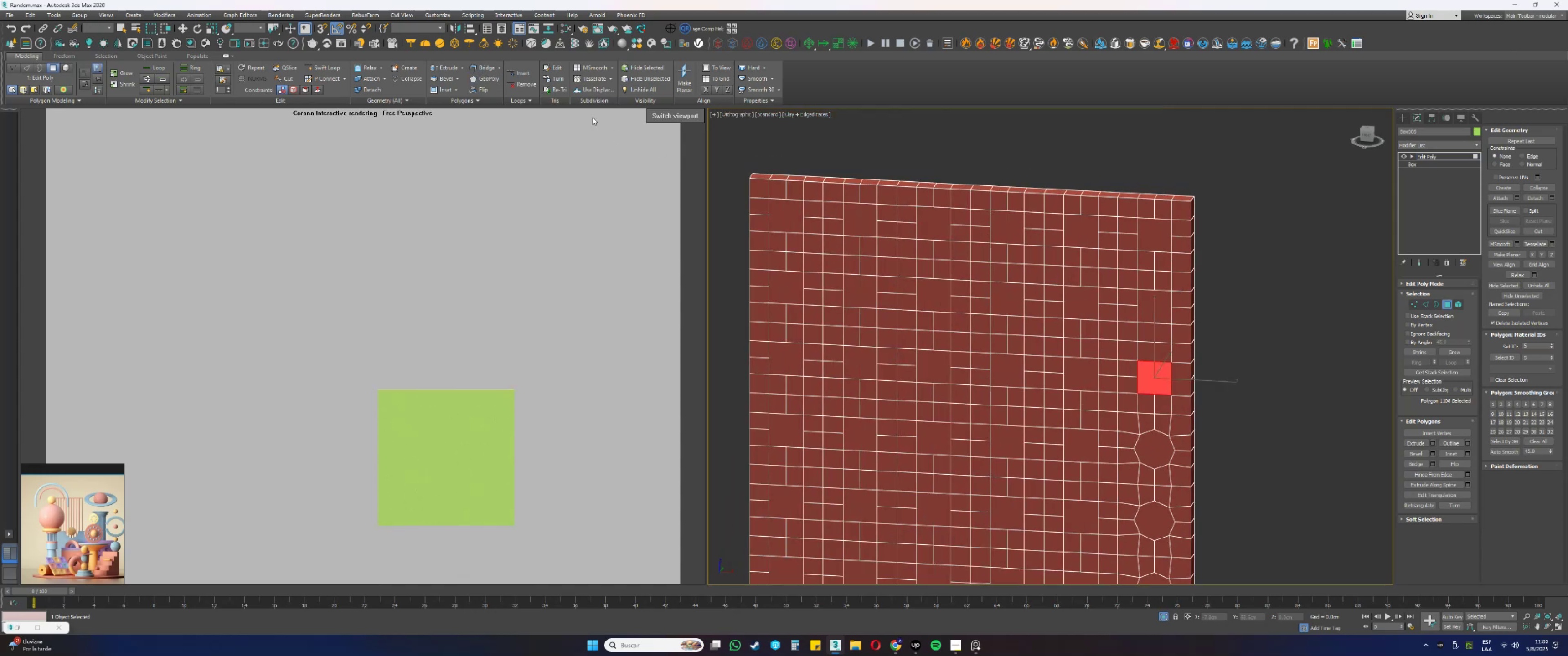 
left_click([471, 78])
 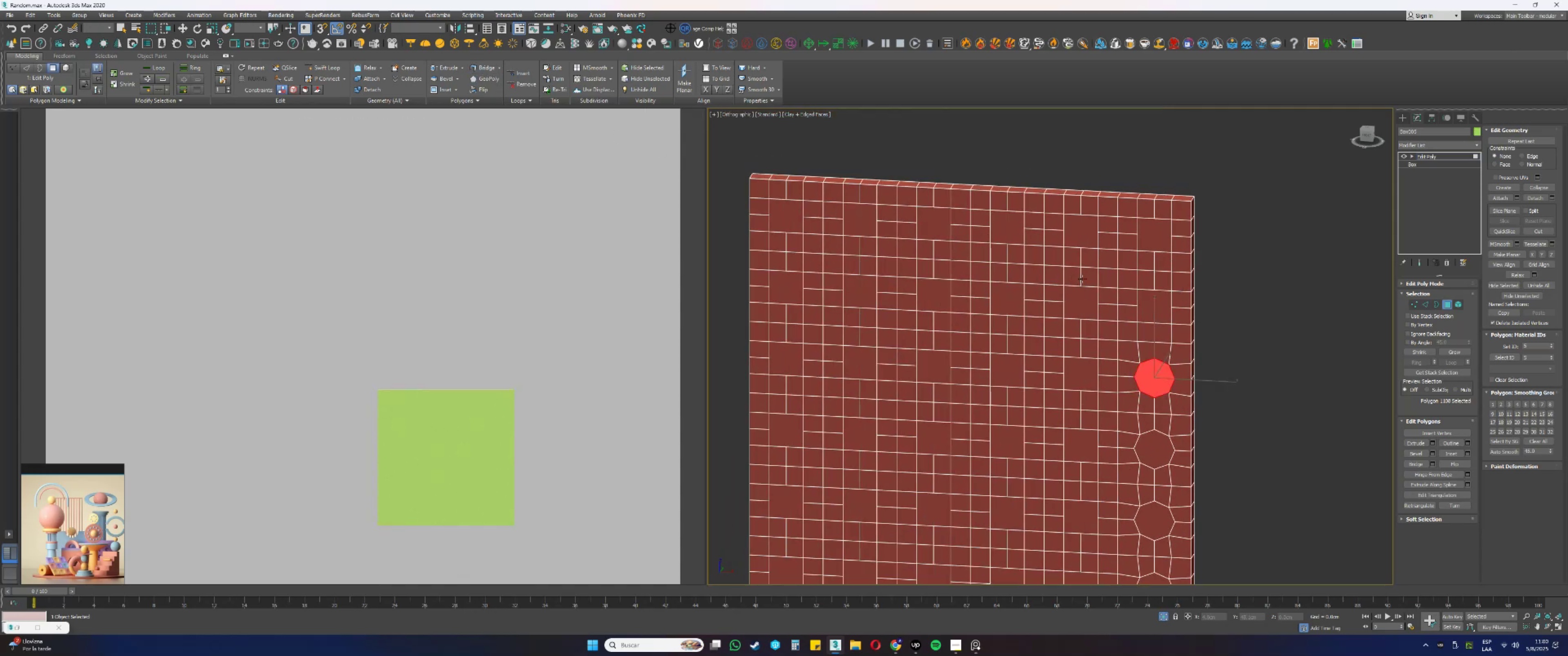 
left_click([1156, 309])
 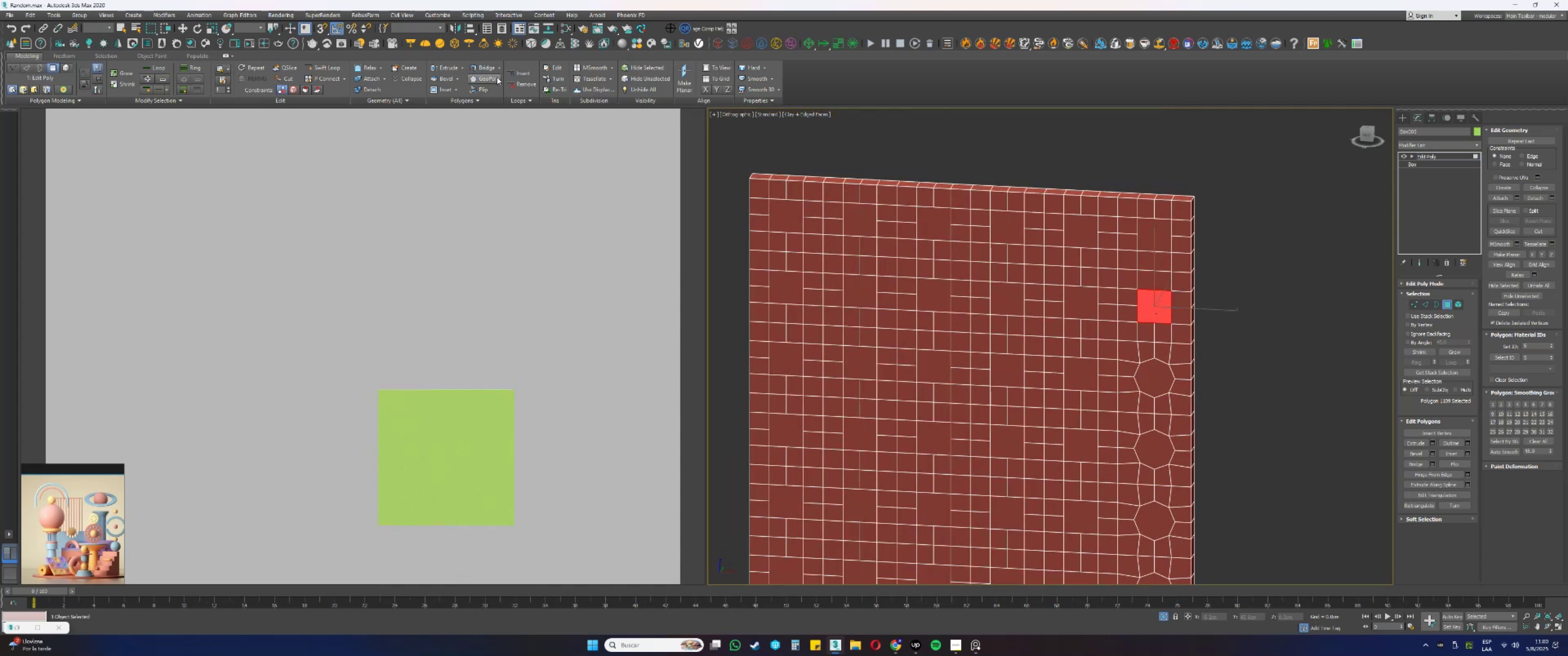 
left_click([482, 82])
 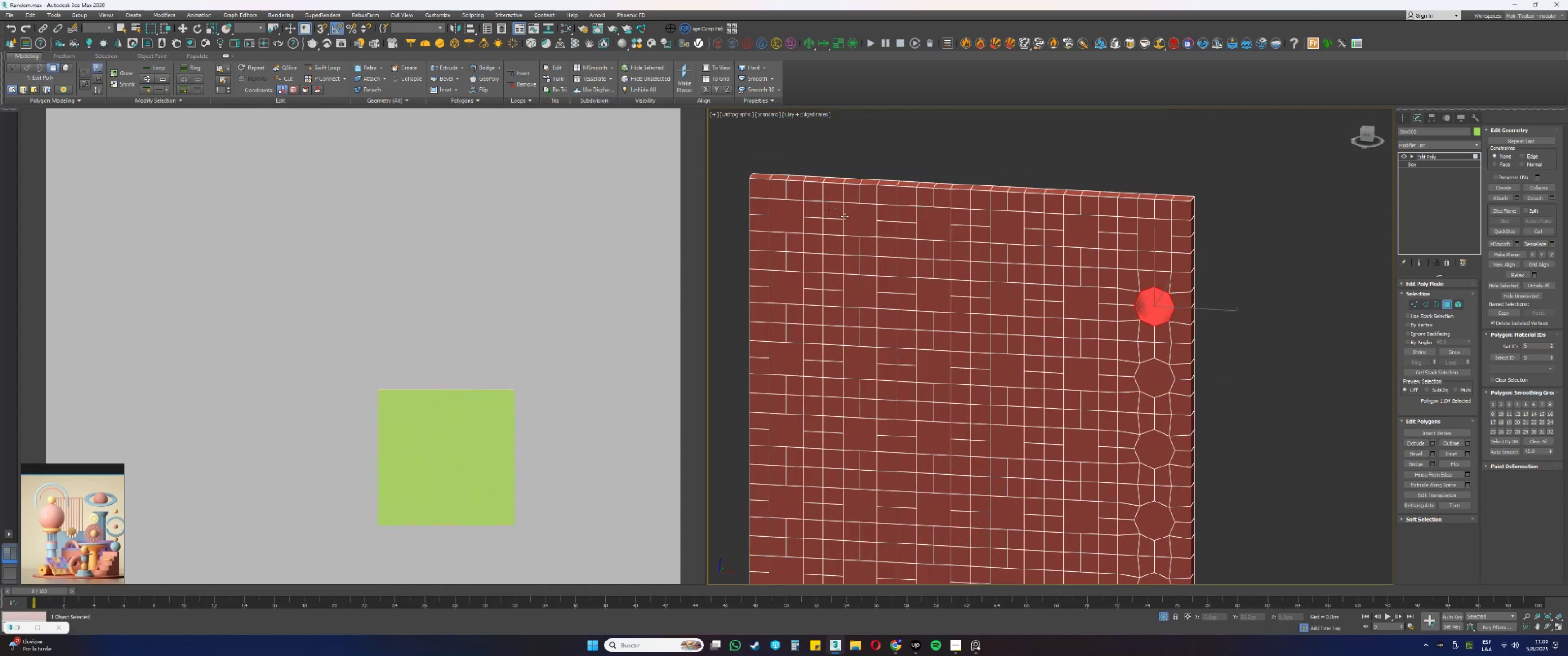 
left_click([1155, 231])
 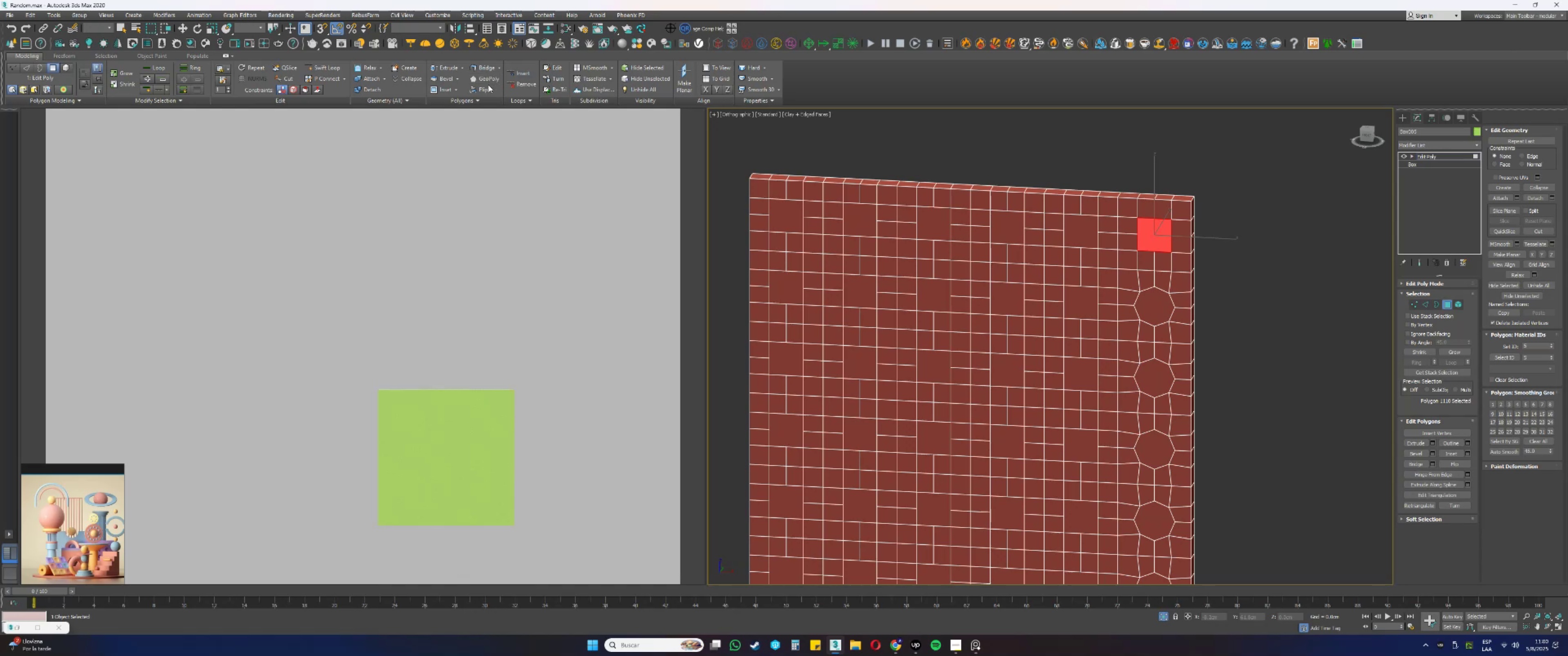 
left_click([479, 80])
 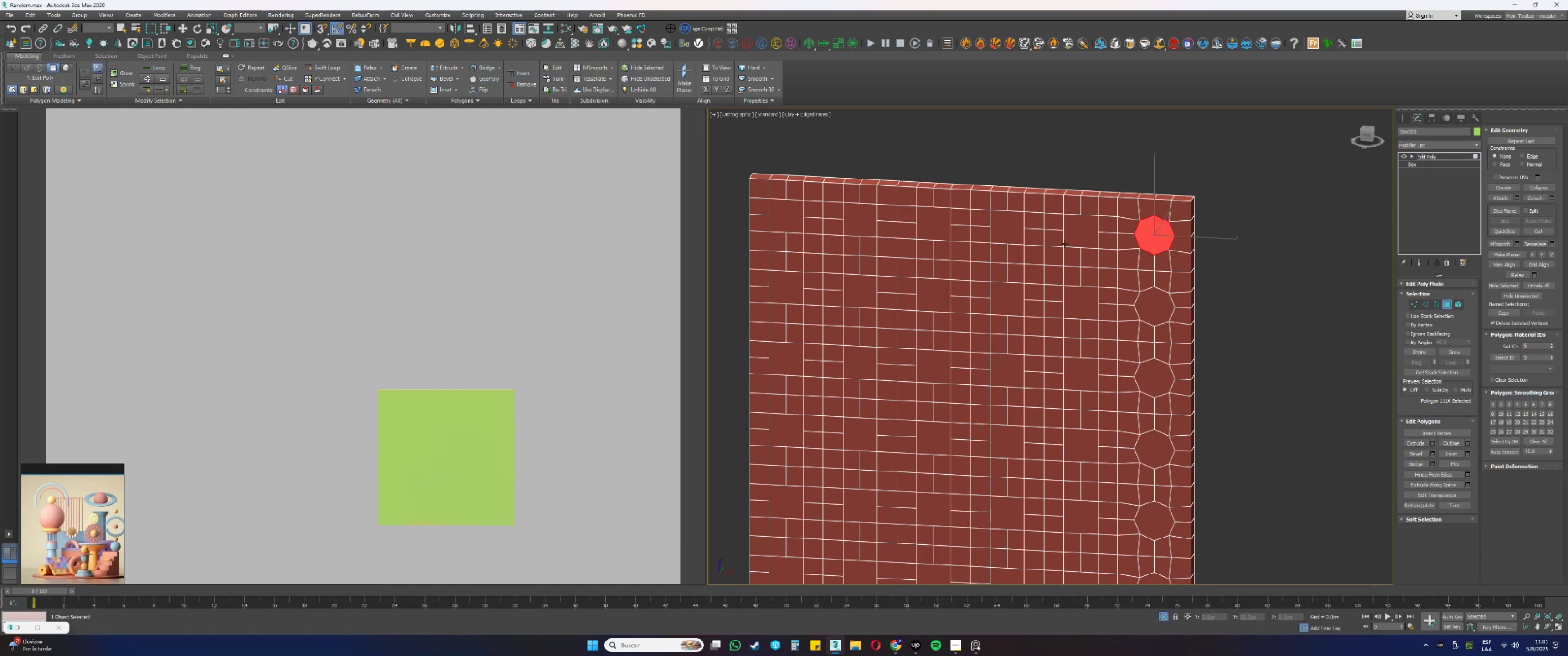 
left_click([1075, 239])
 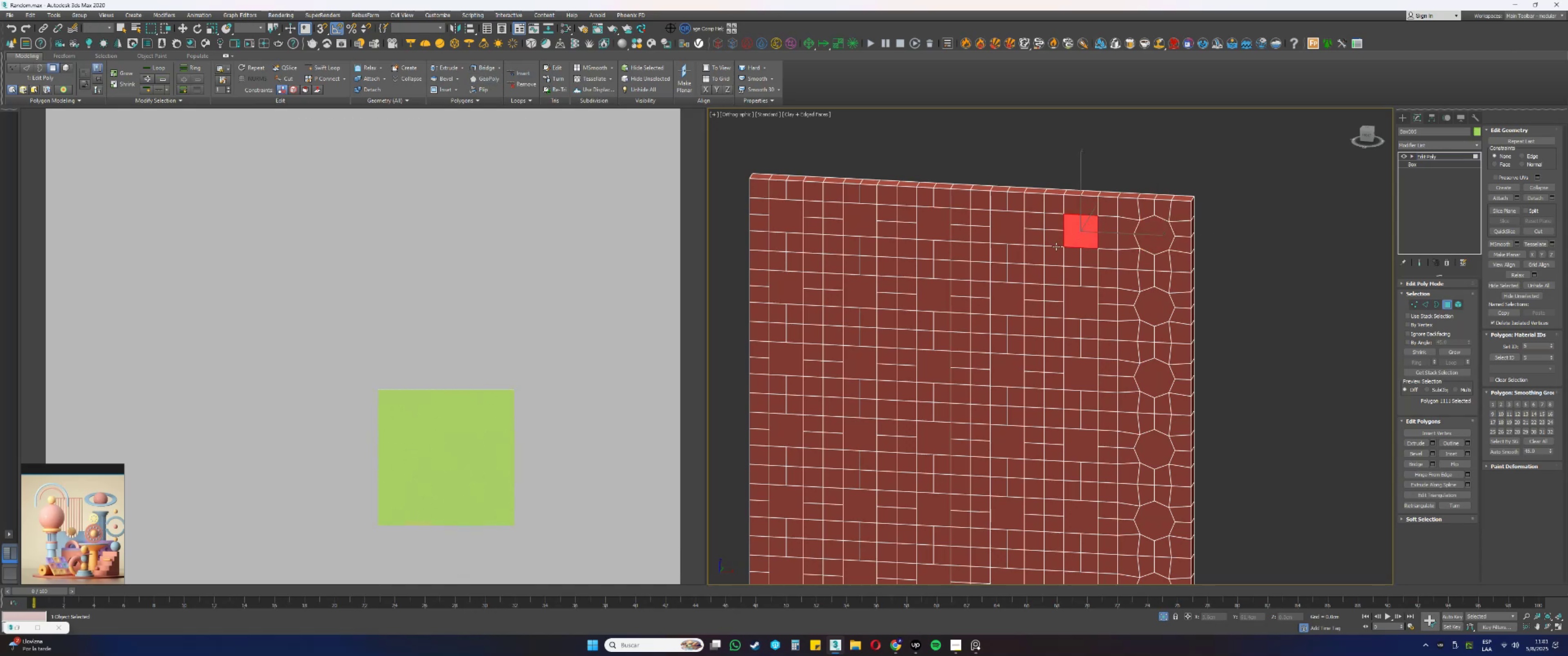 
wait(9.95)
 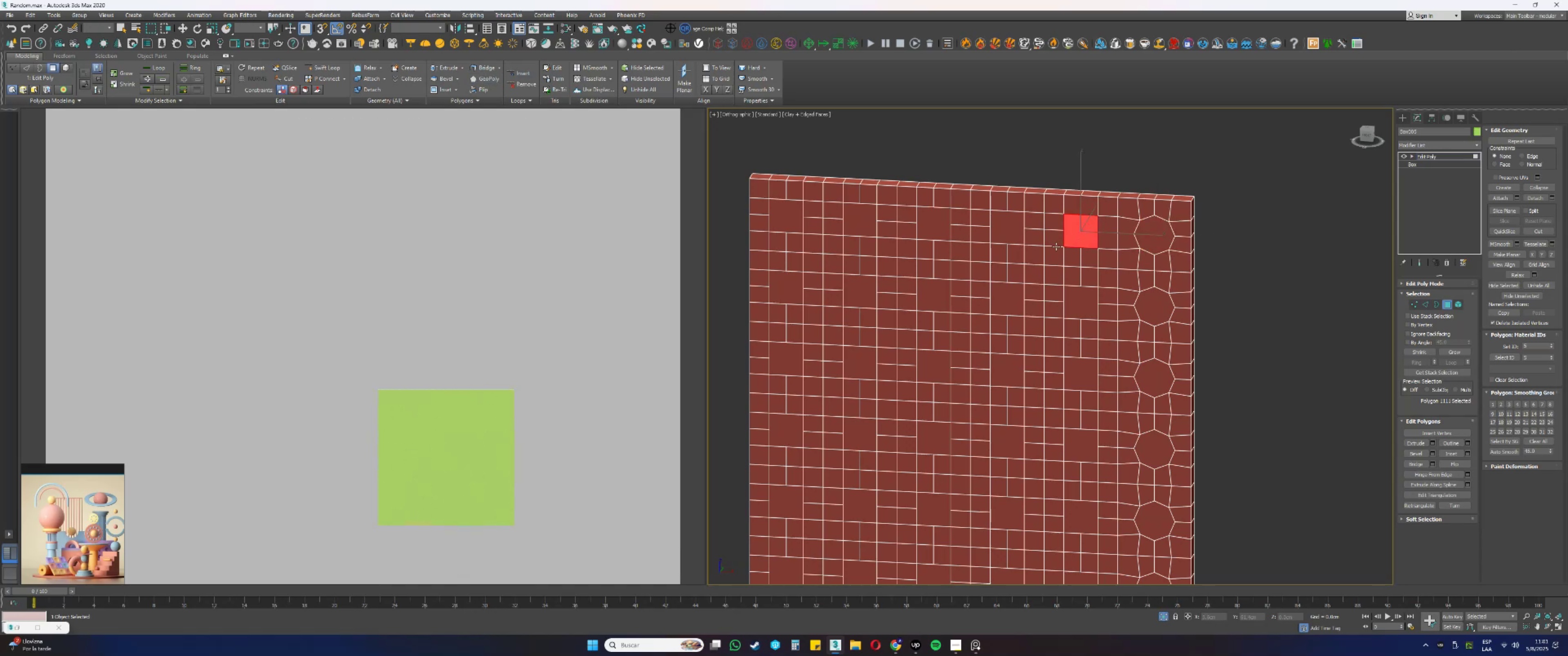 
left_click([480, 77])
 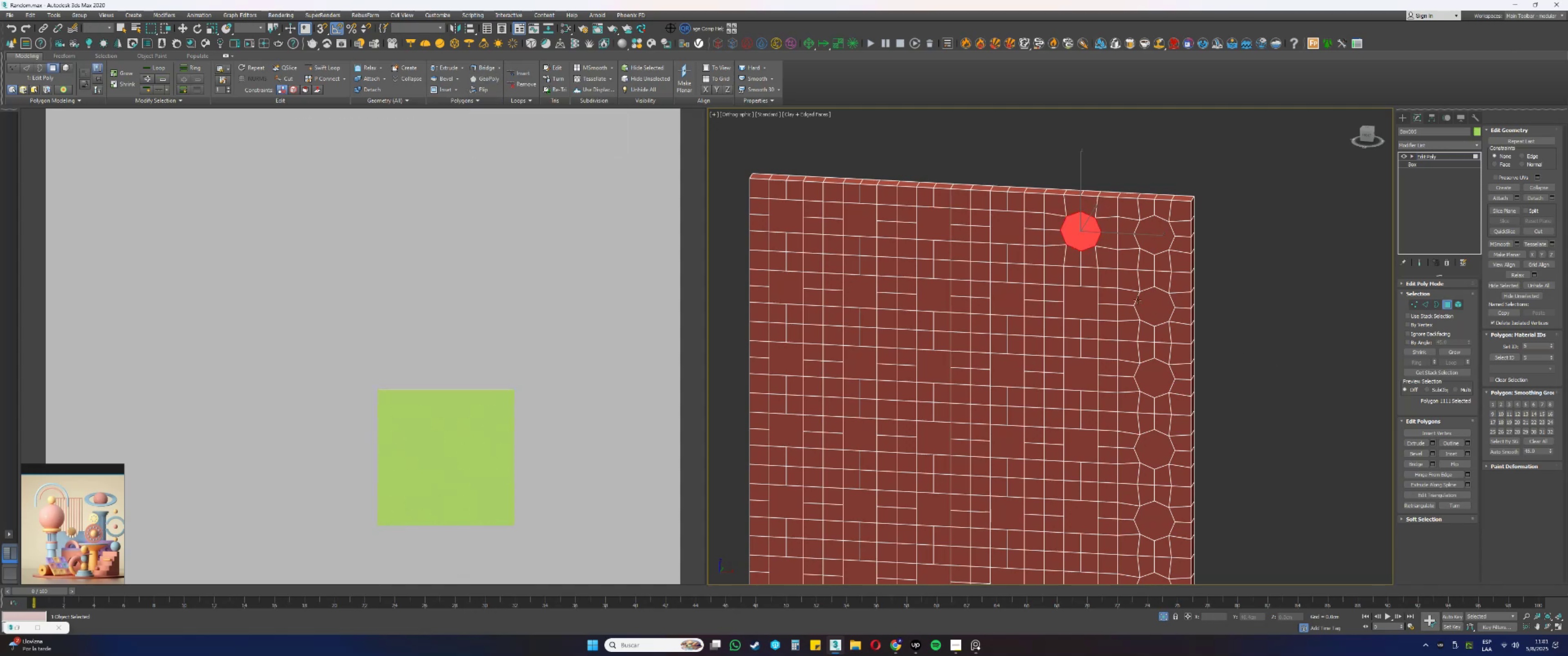 
left_click([1087, 302])
 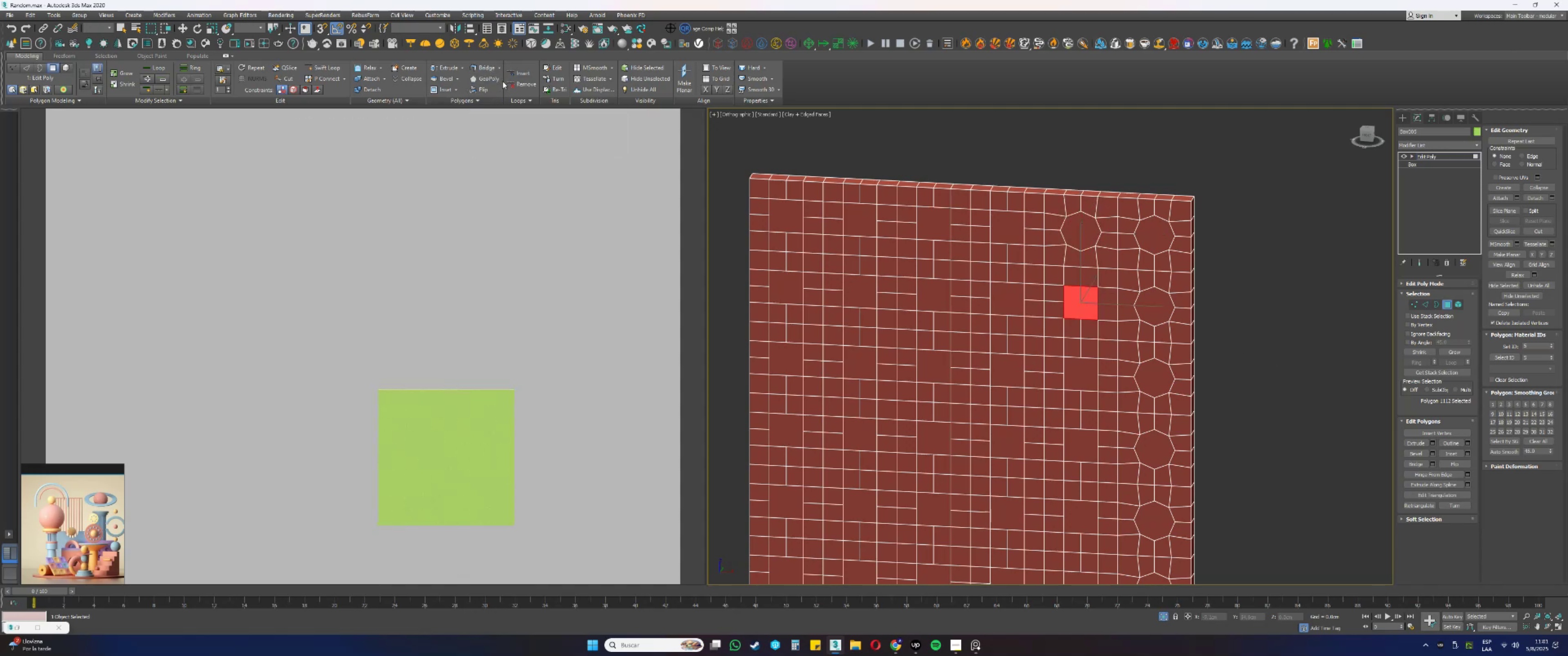 
left_click([486, 77])
 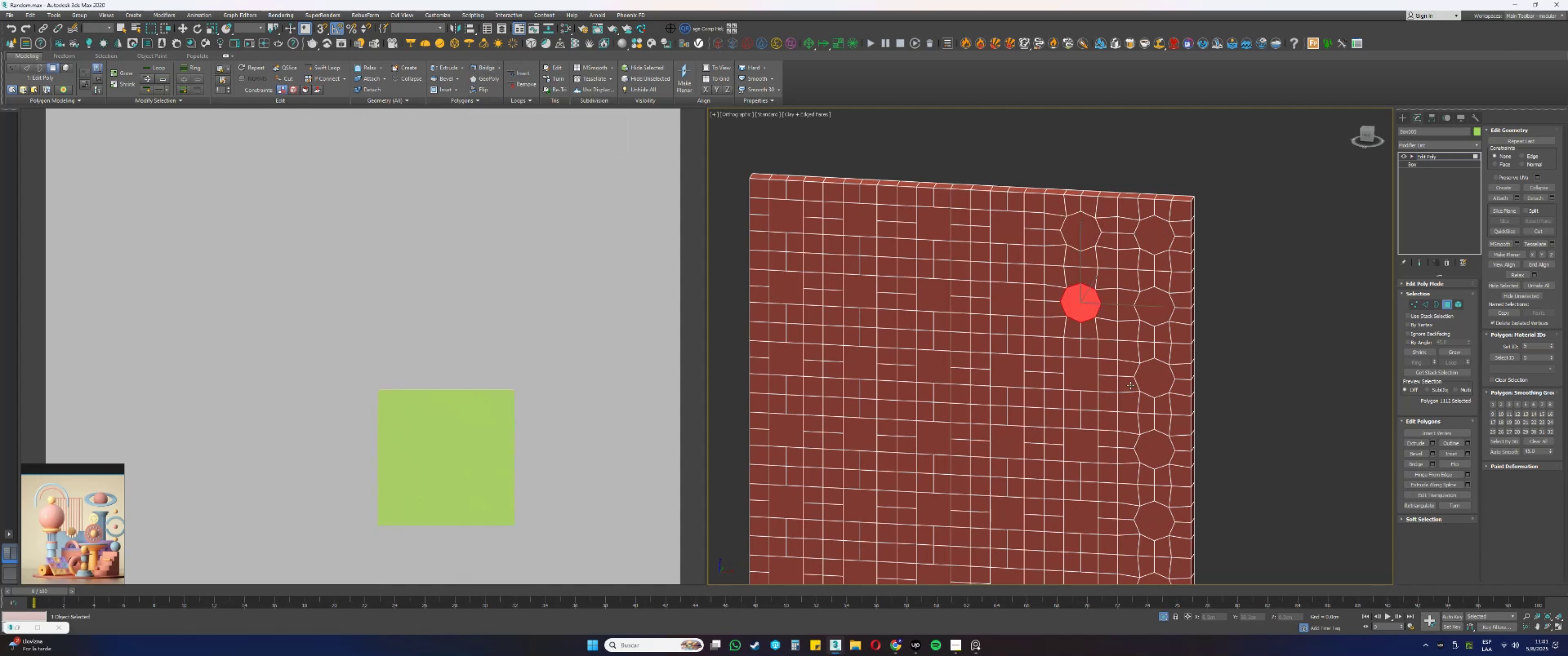 
left_click([1084, 369])
 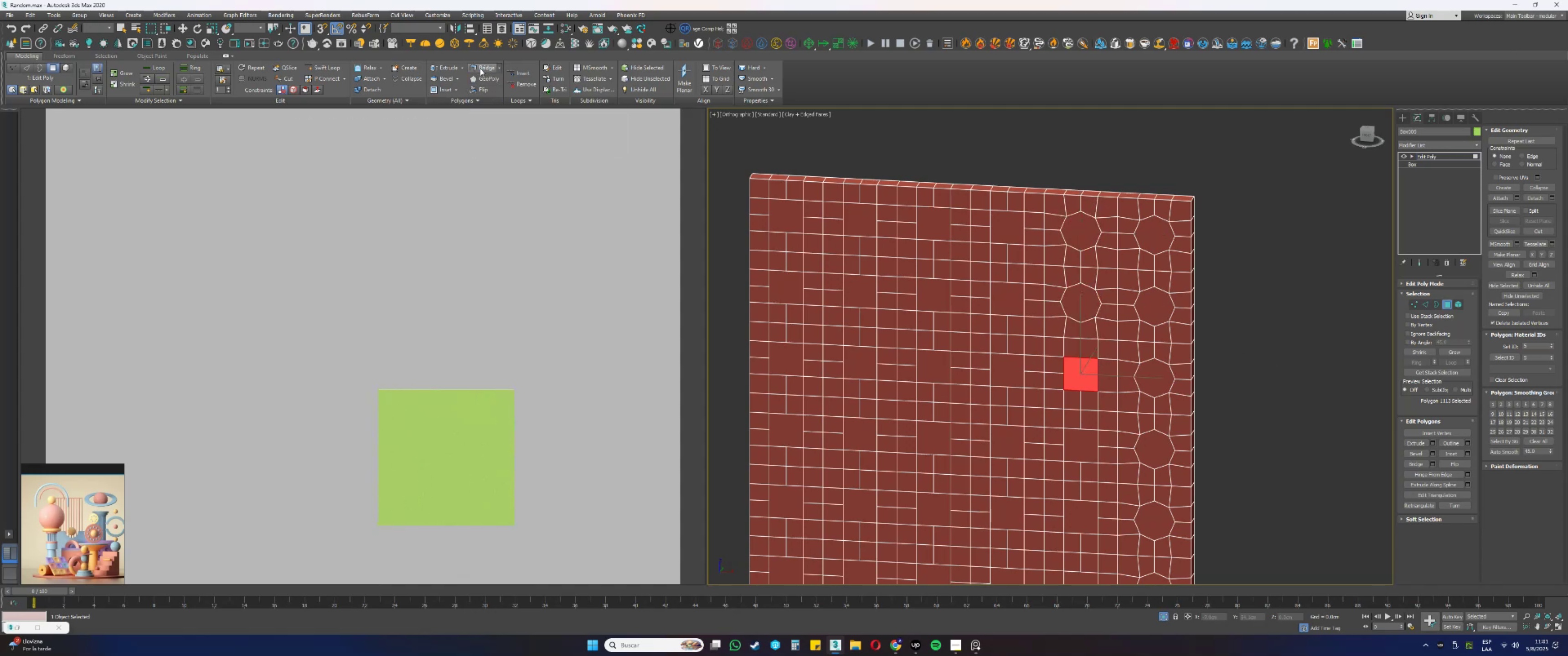 
left_click([481, 79])
 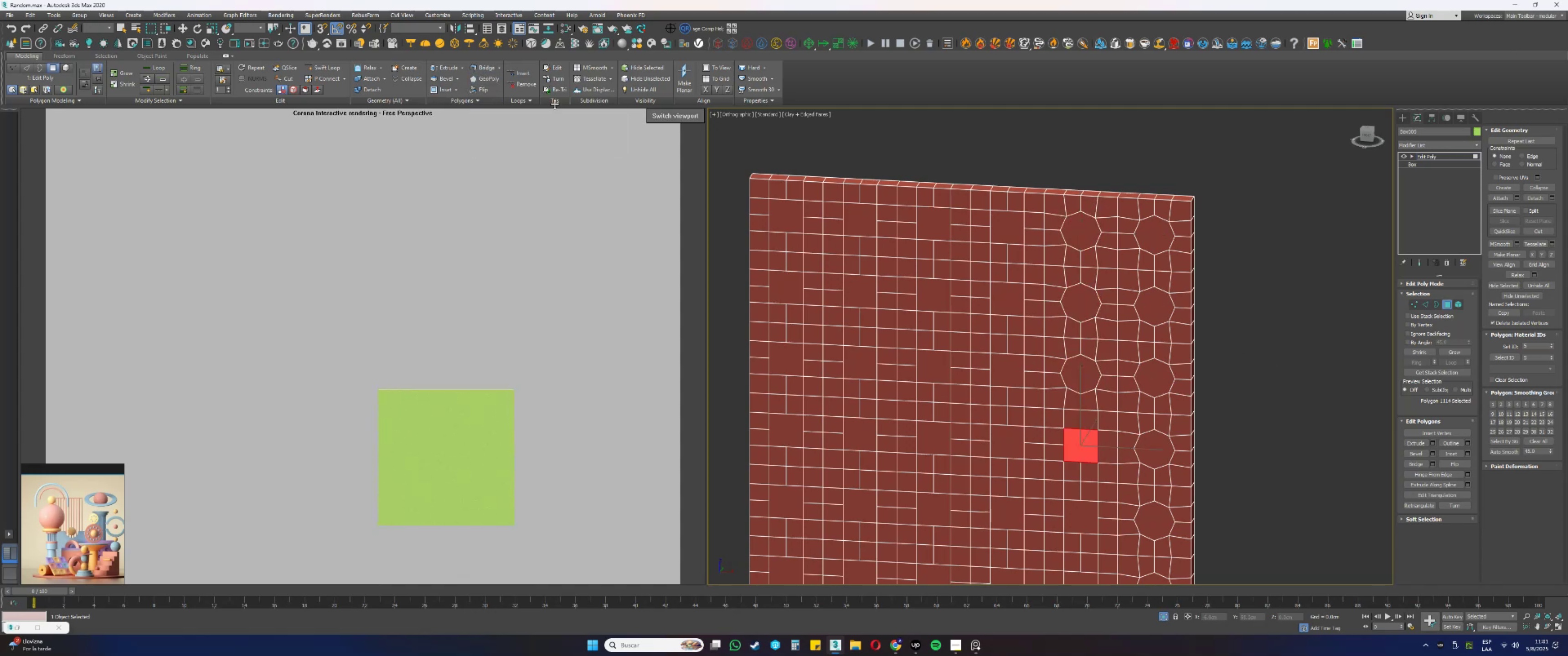 
left_click([491, 74])
 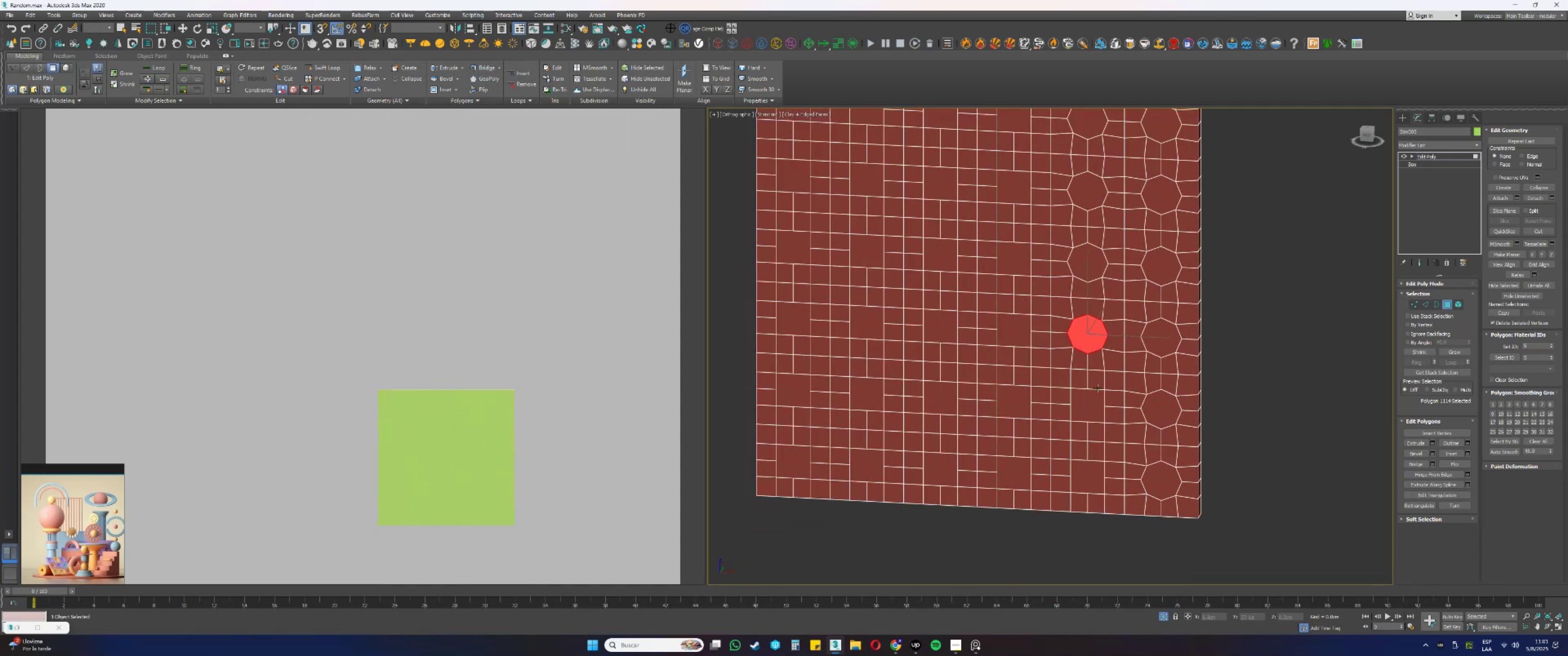 
left_click([1094, 403])
 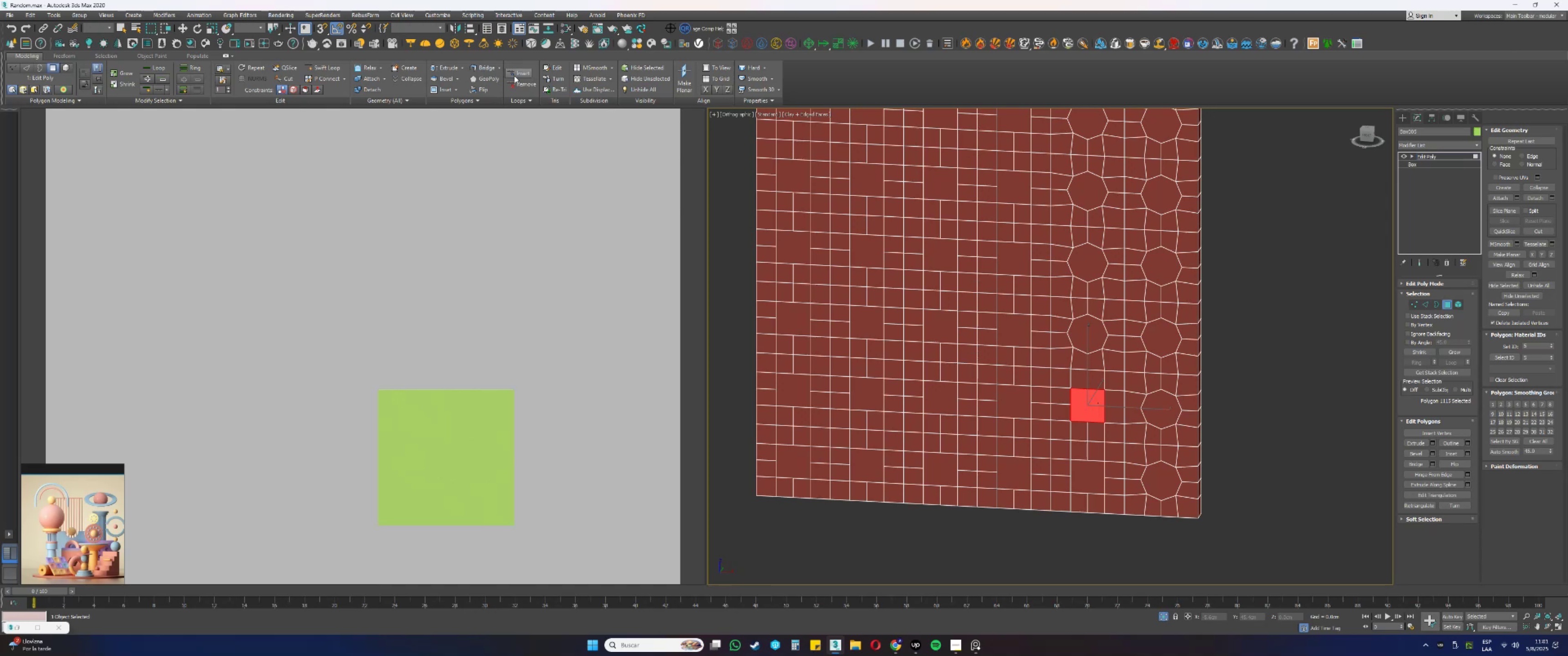 
left_click([492, 79])
 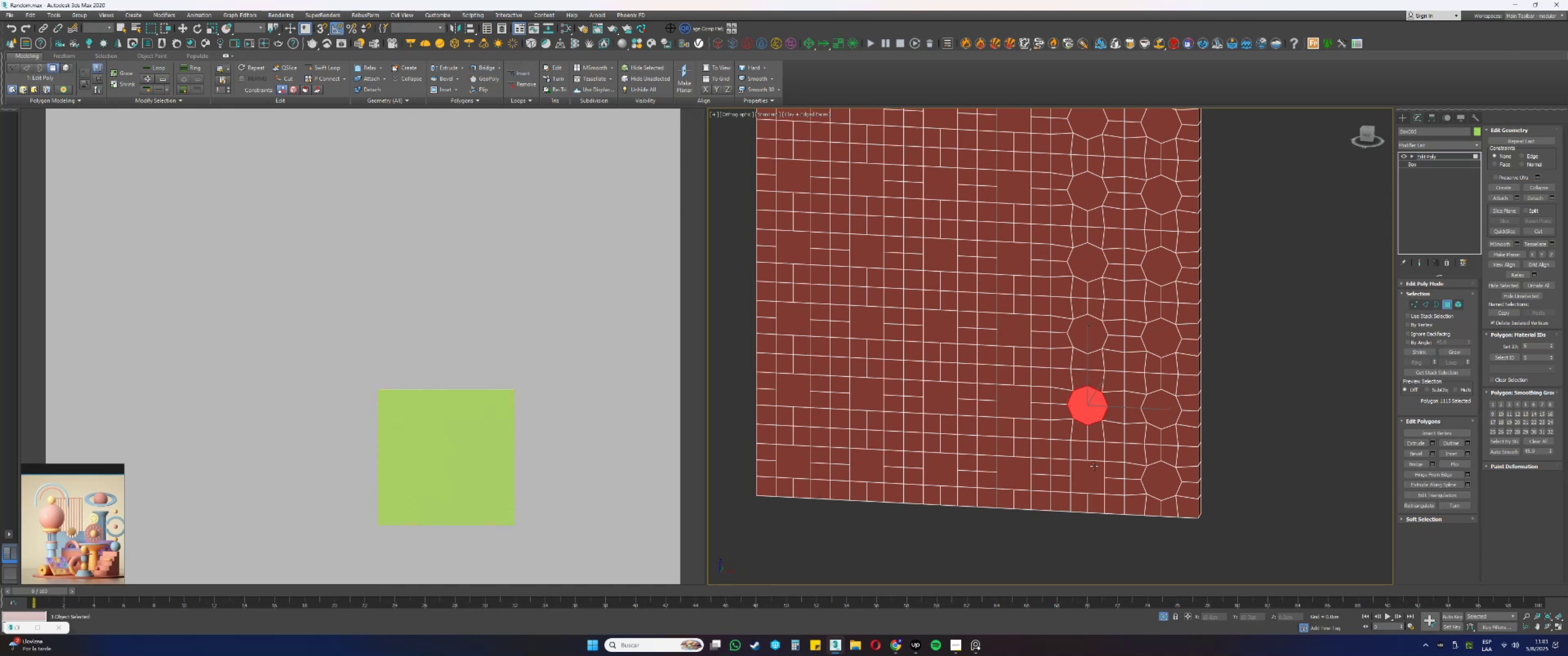 
left_click([1098, 473])
 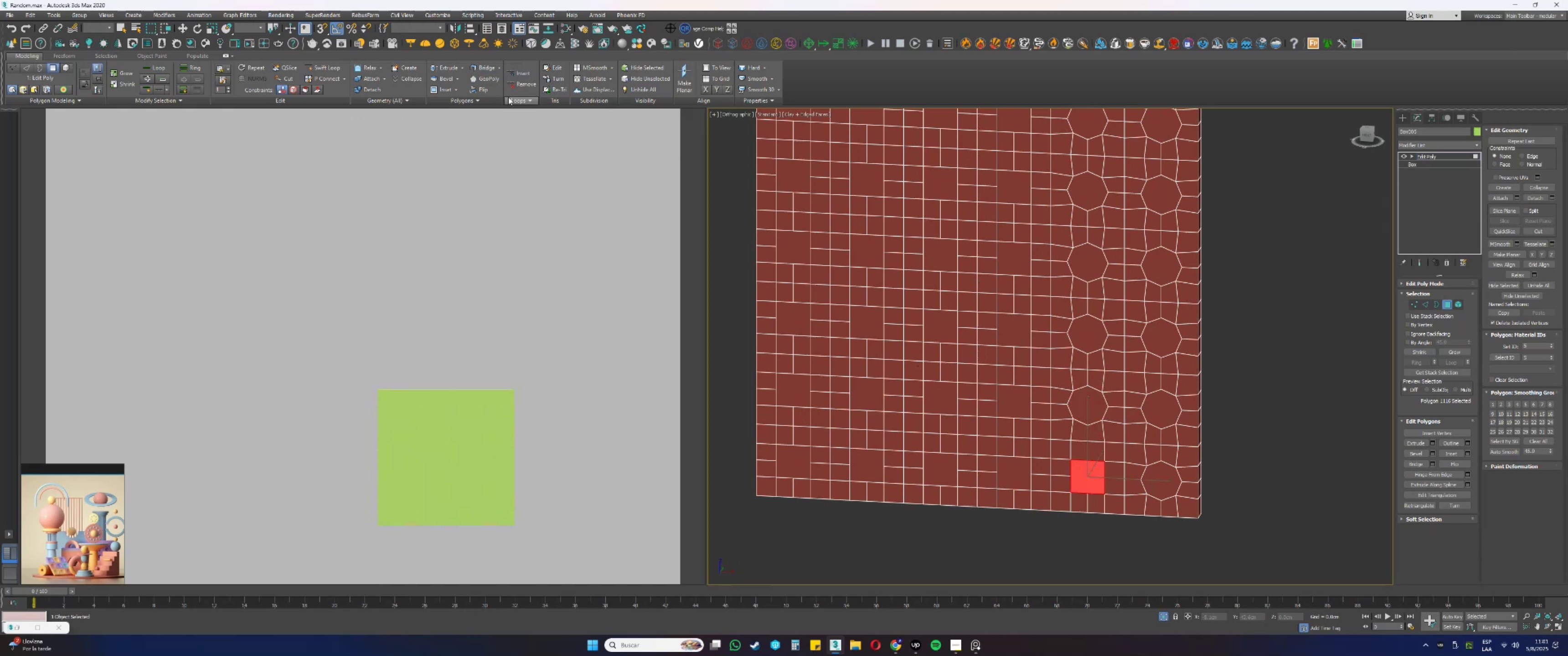 
left_click([485, 76])
 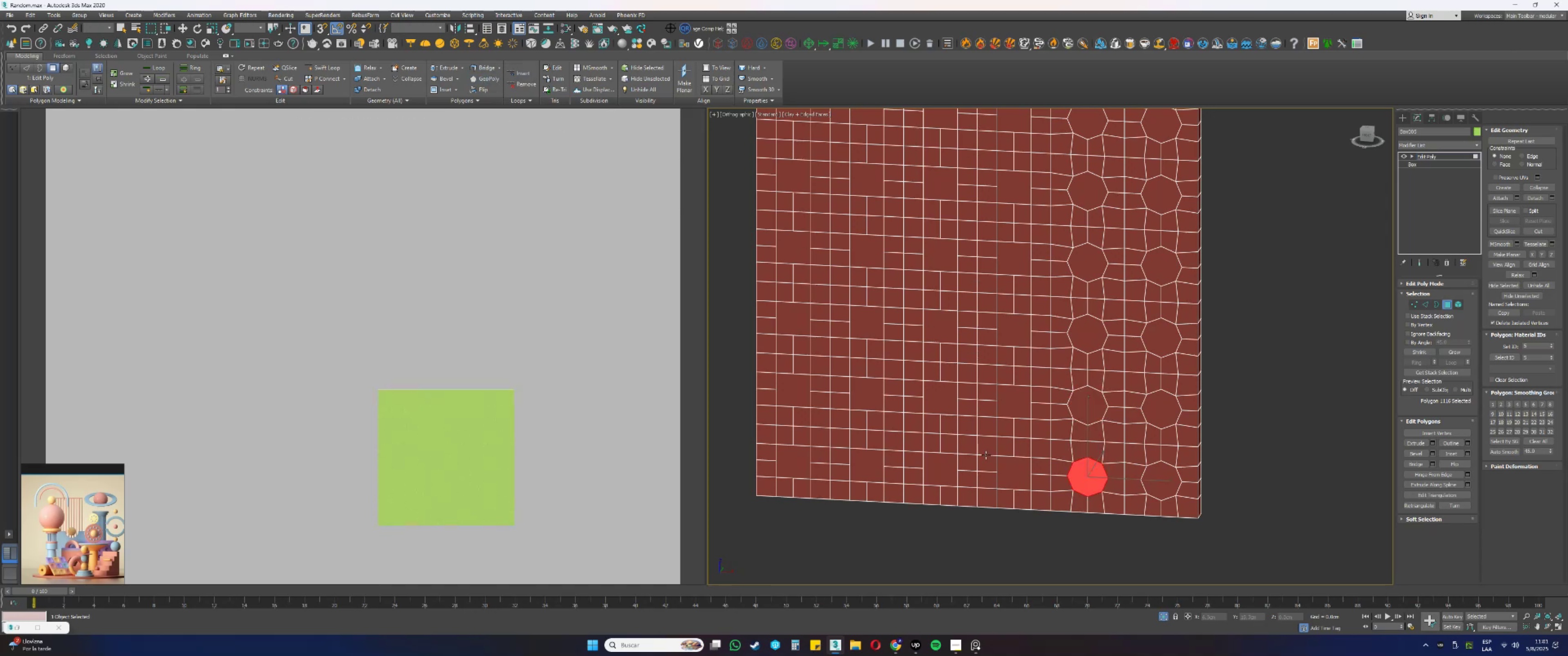 
left_click([1011, 477])
 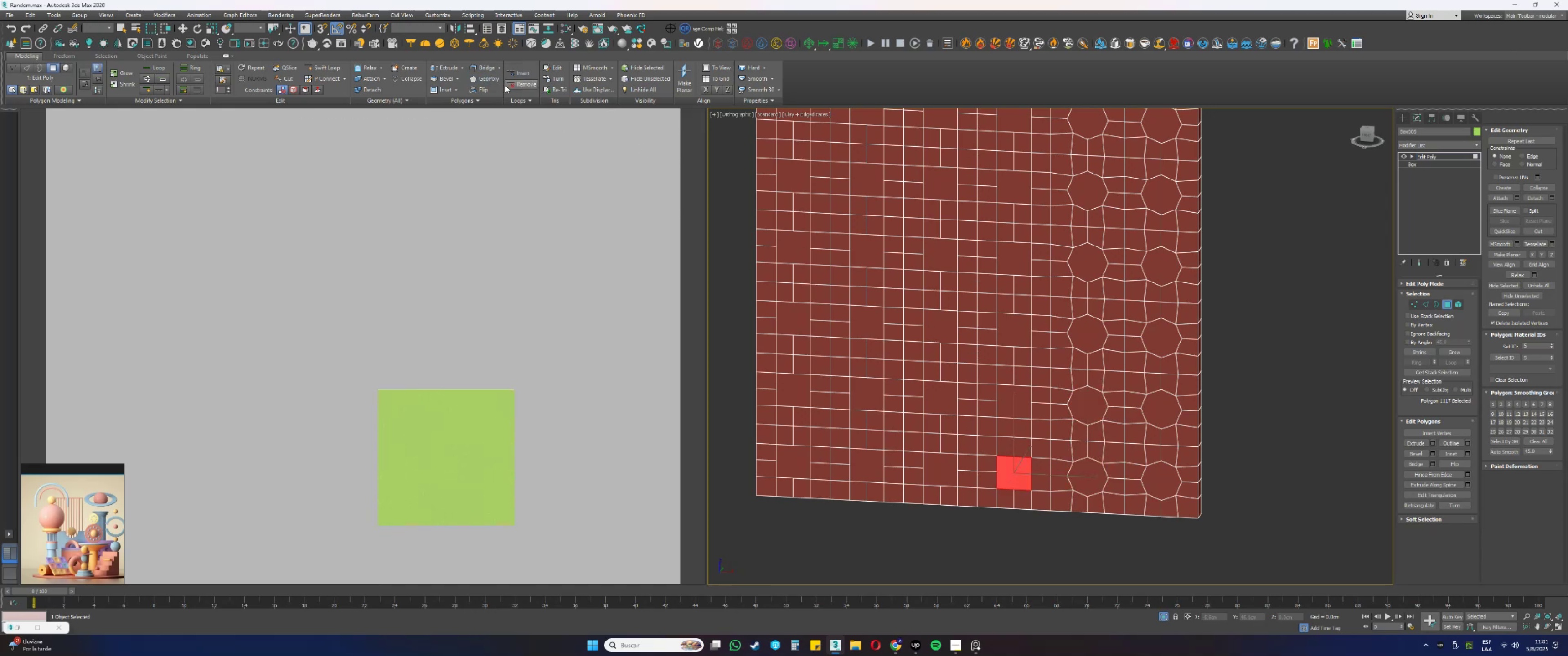 
left_click([491, 81])
 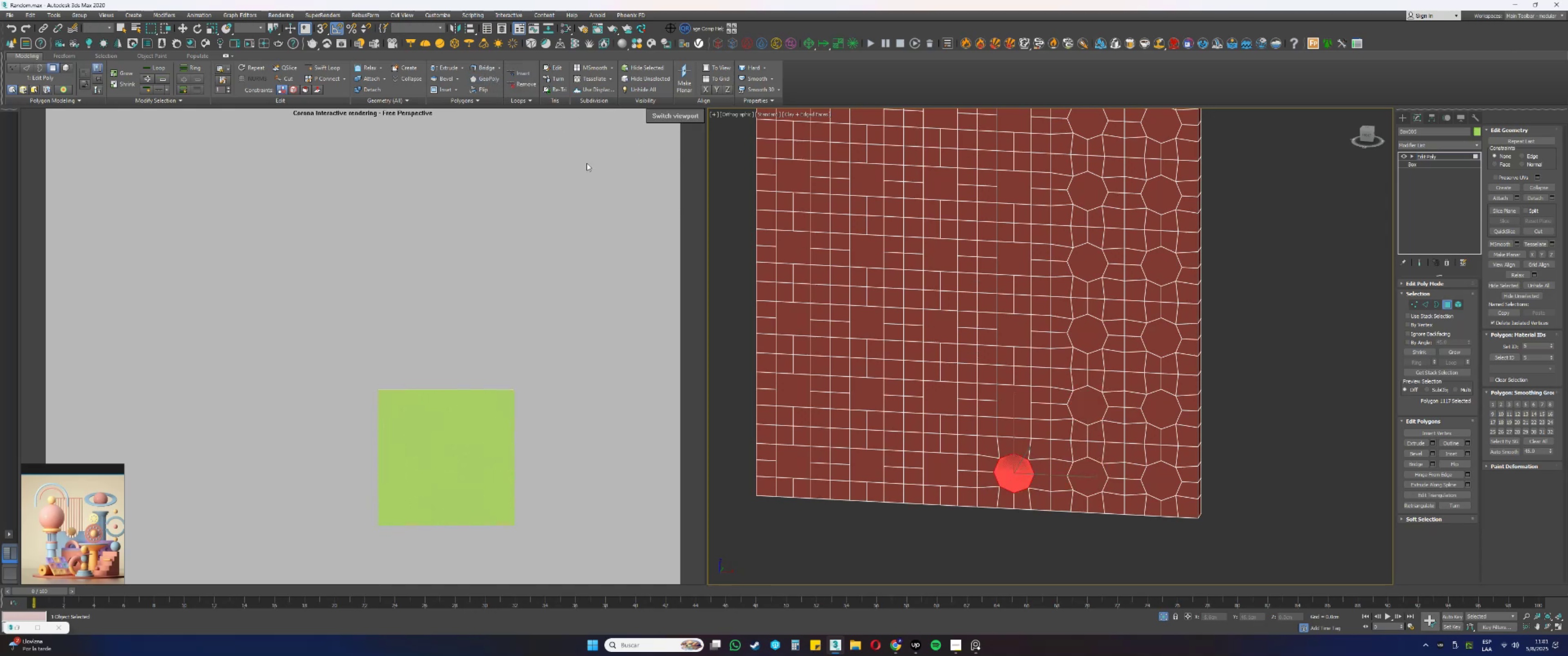 
left_click([1003, 400])
 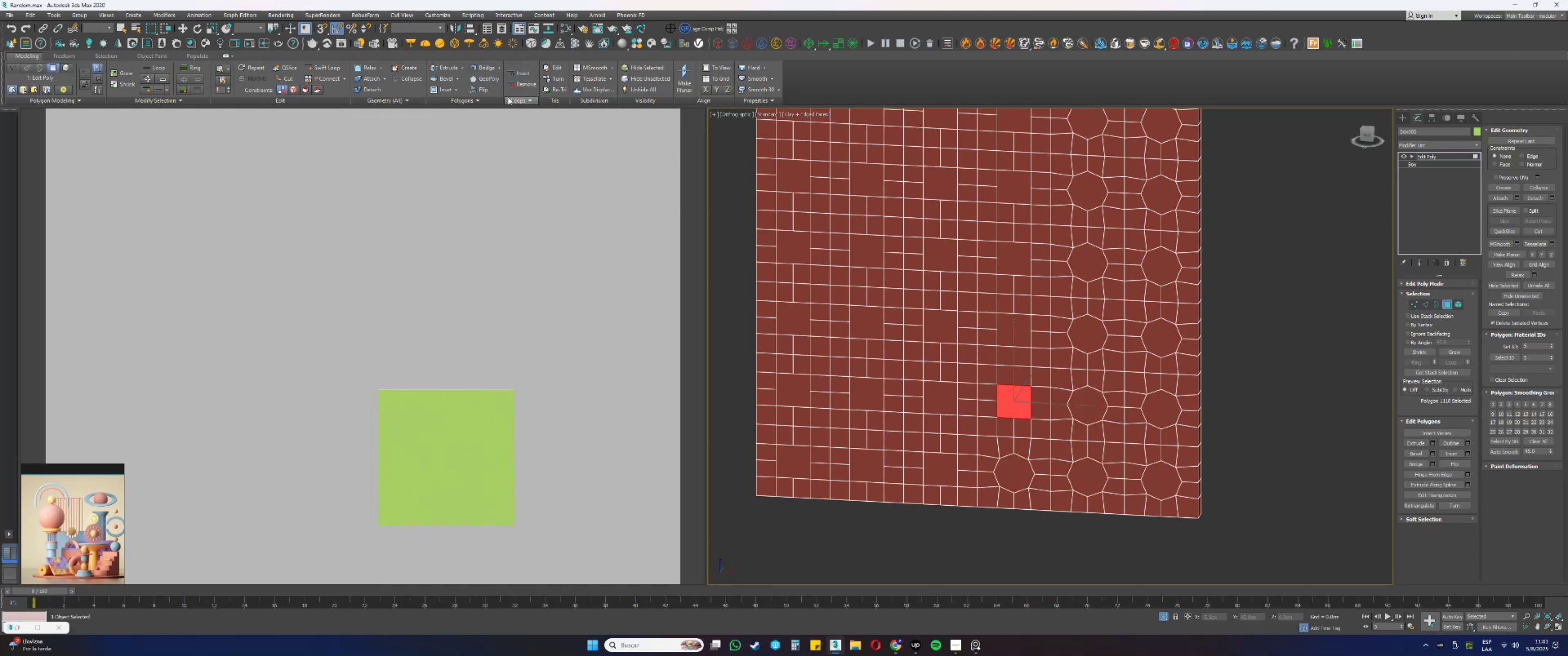 
left_click([491, 78])
 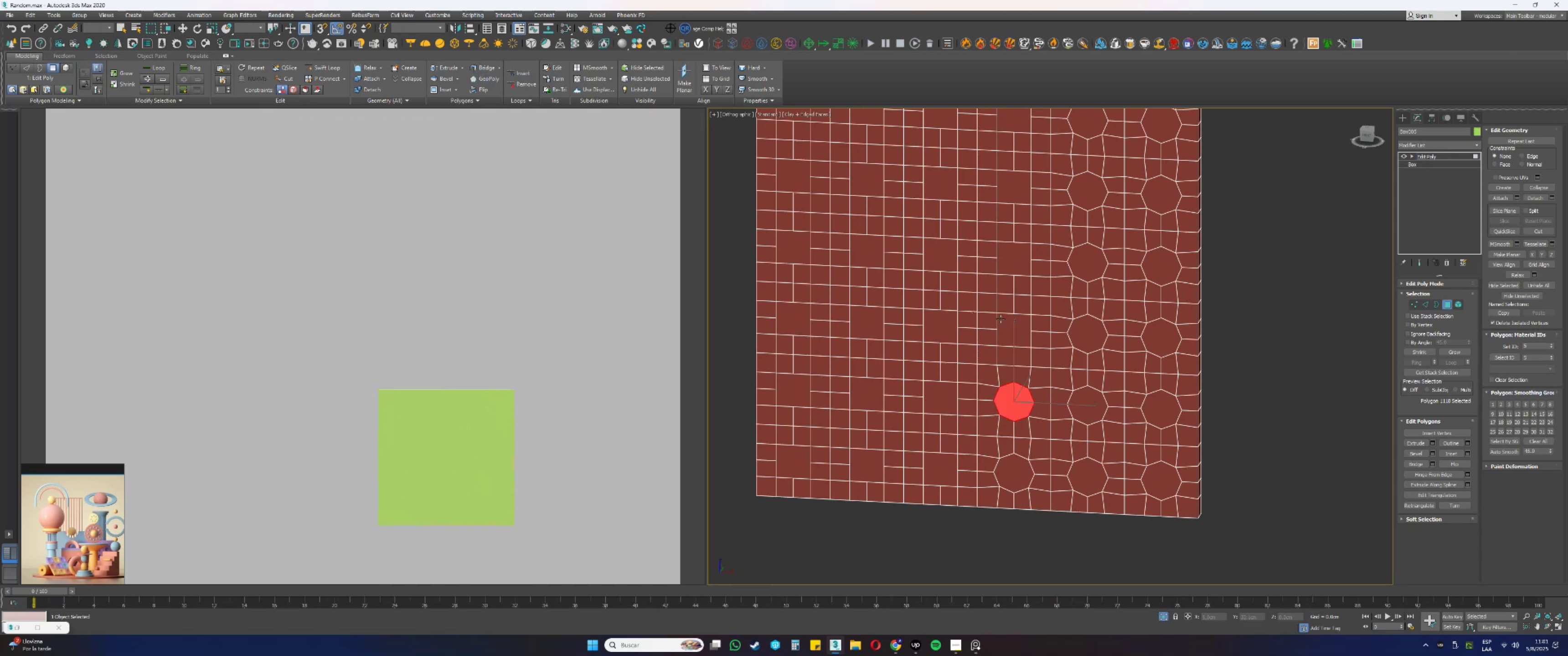 
left_click([1008, 323])
 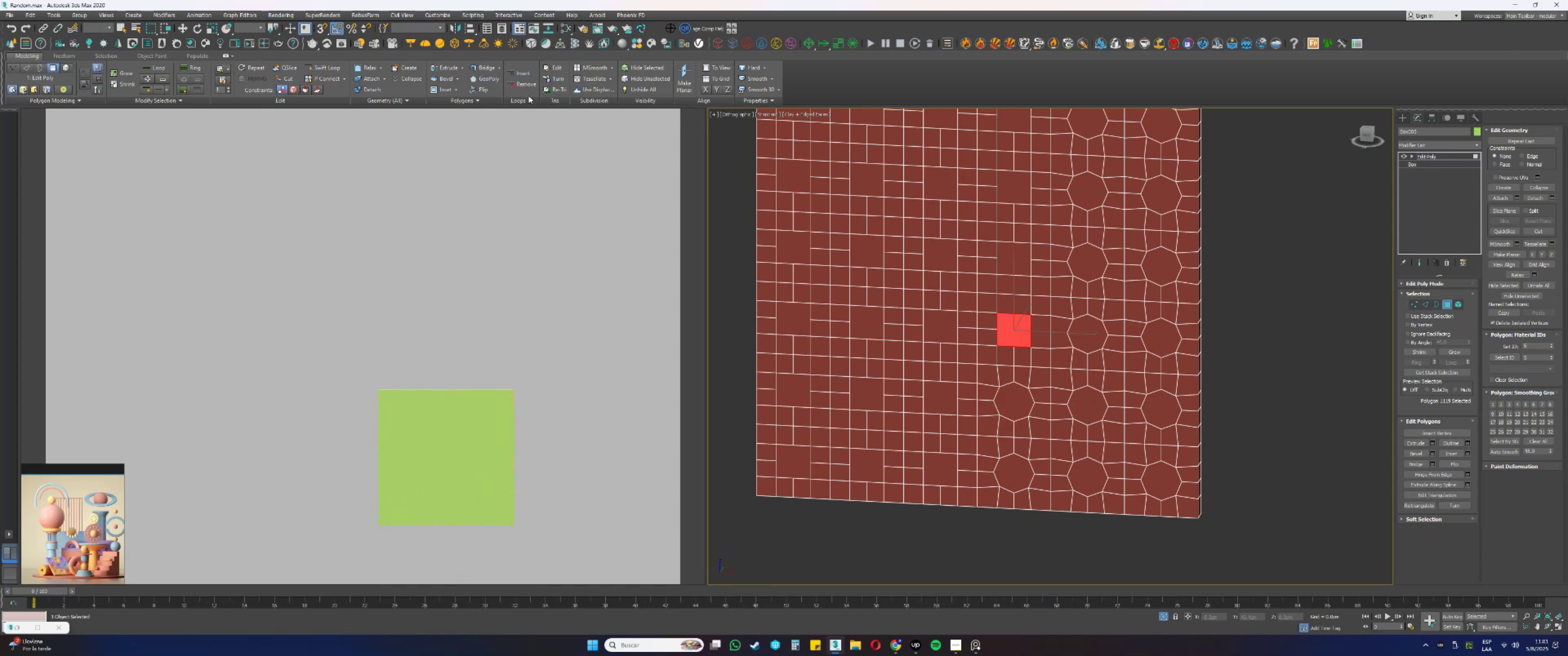 
left_click([493, 79])
 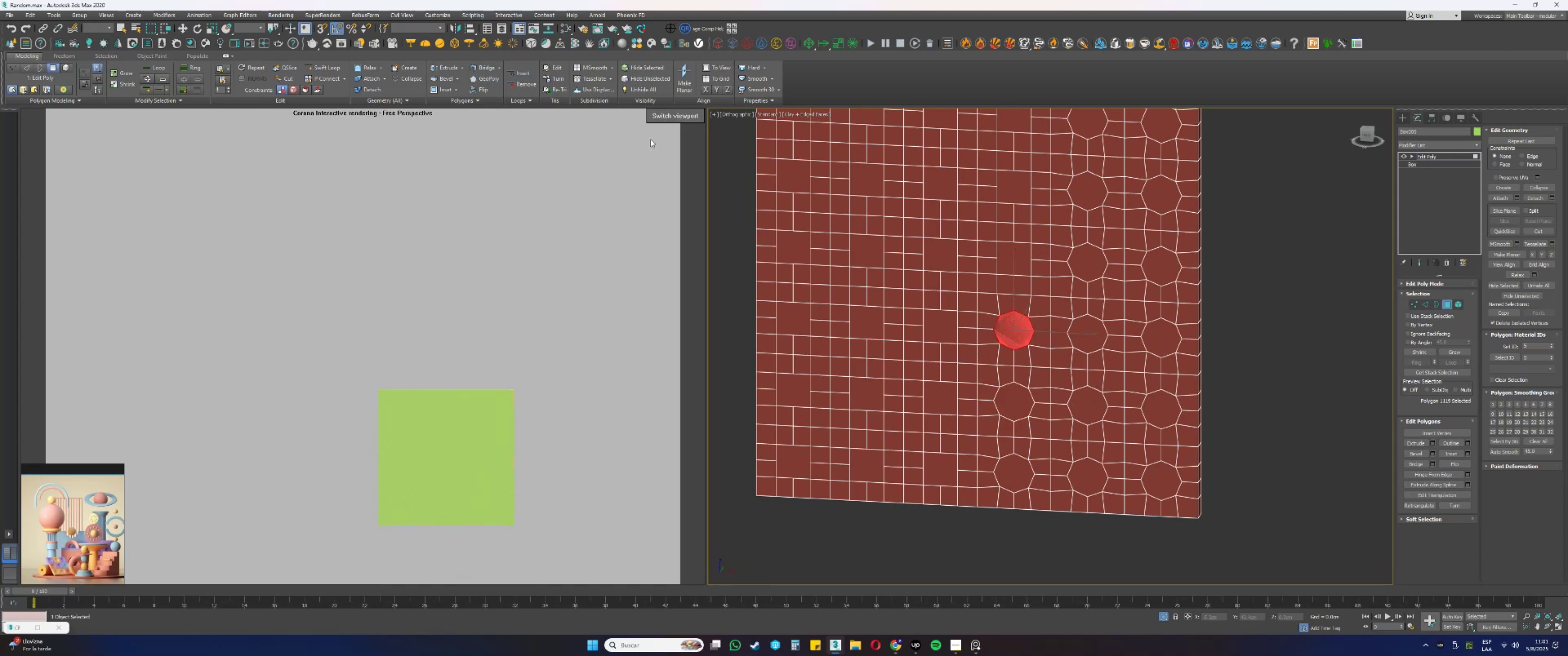 
wait(5.45)
 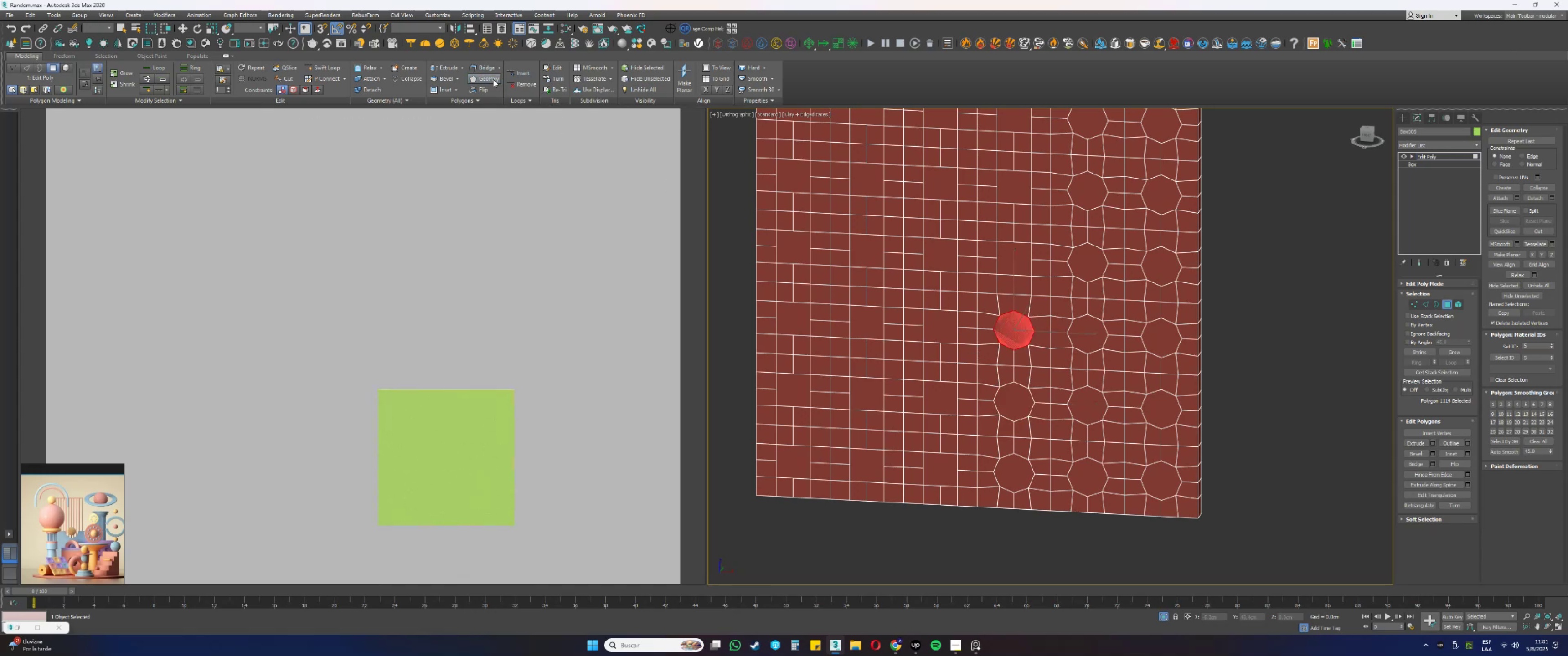 
left_click([1009, 262])
 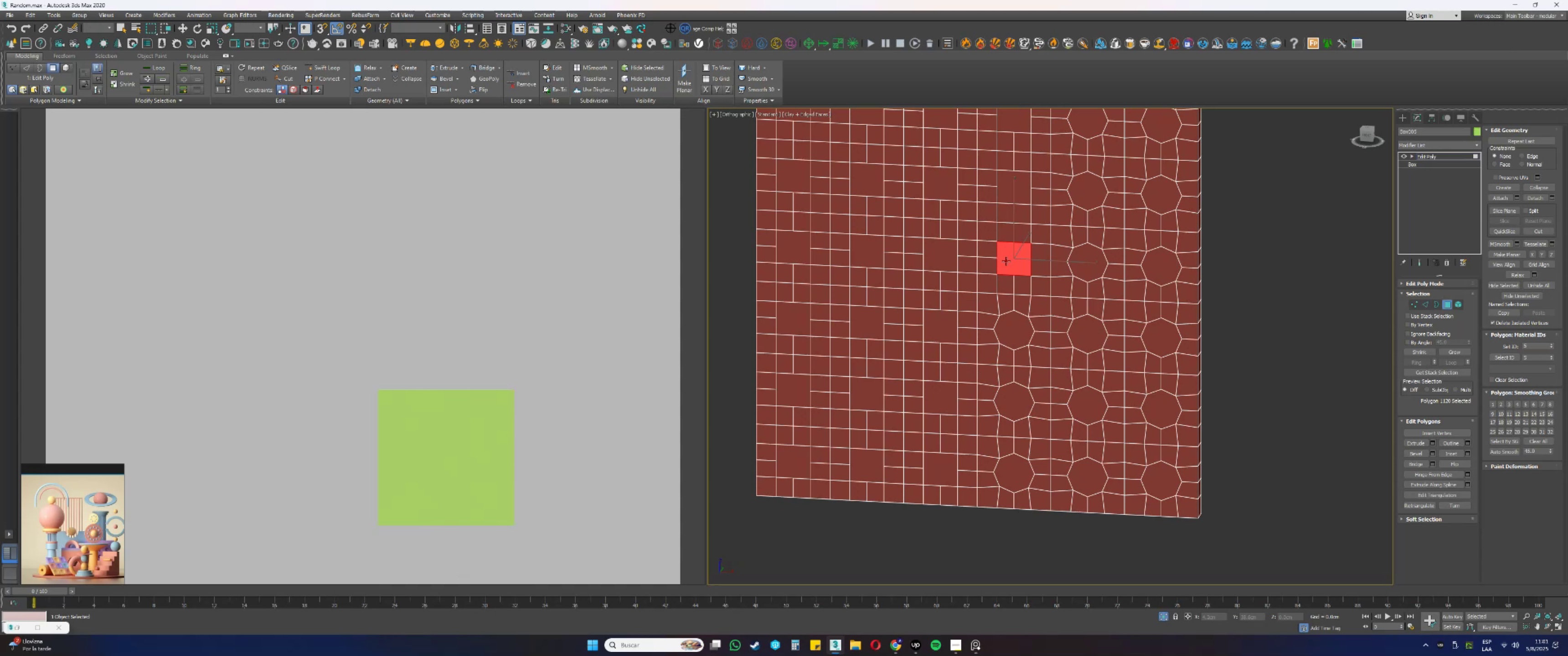 
wait(7.89)
 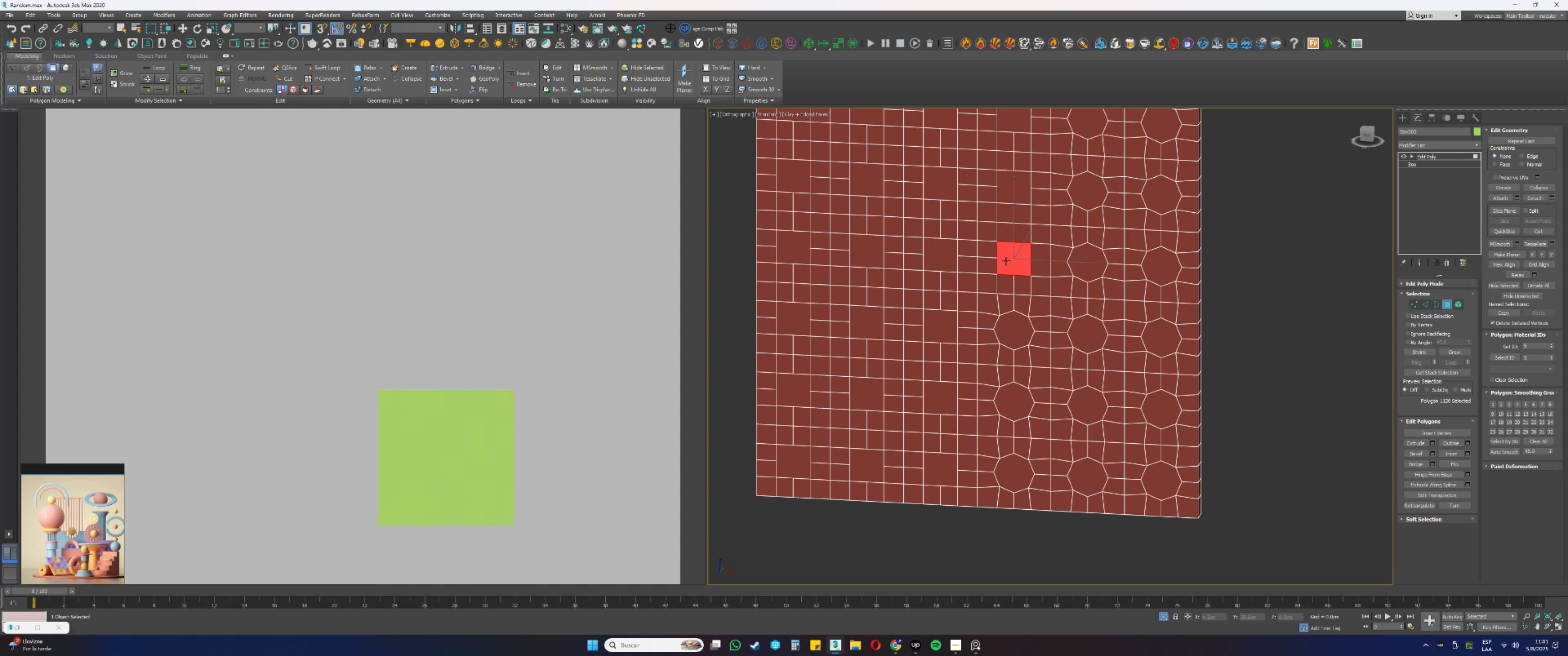 
left_click([490, 77])
 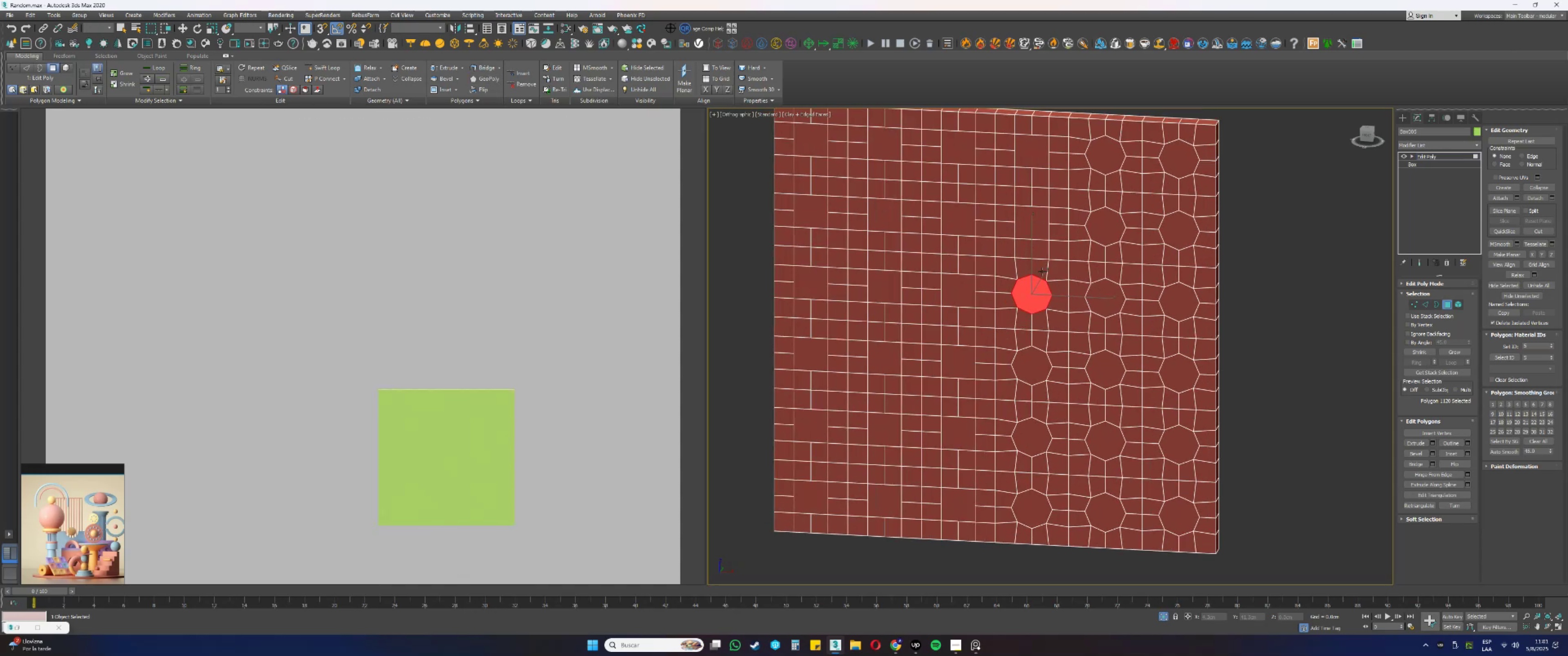 
left_click([1026, 234])
 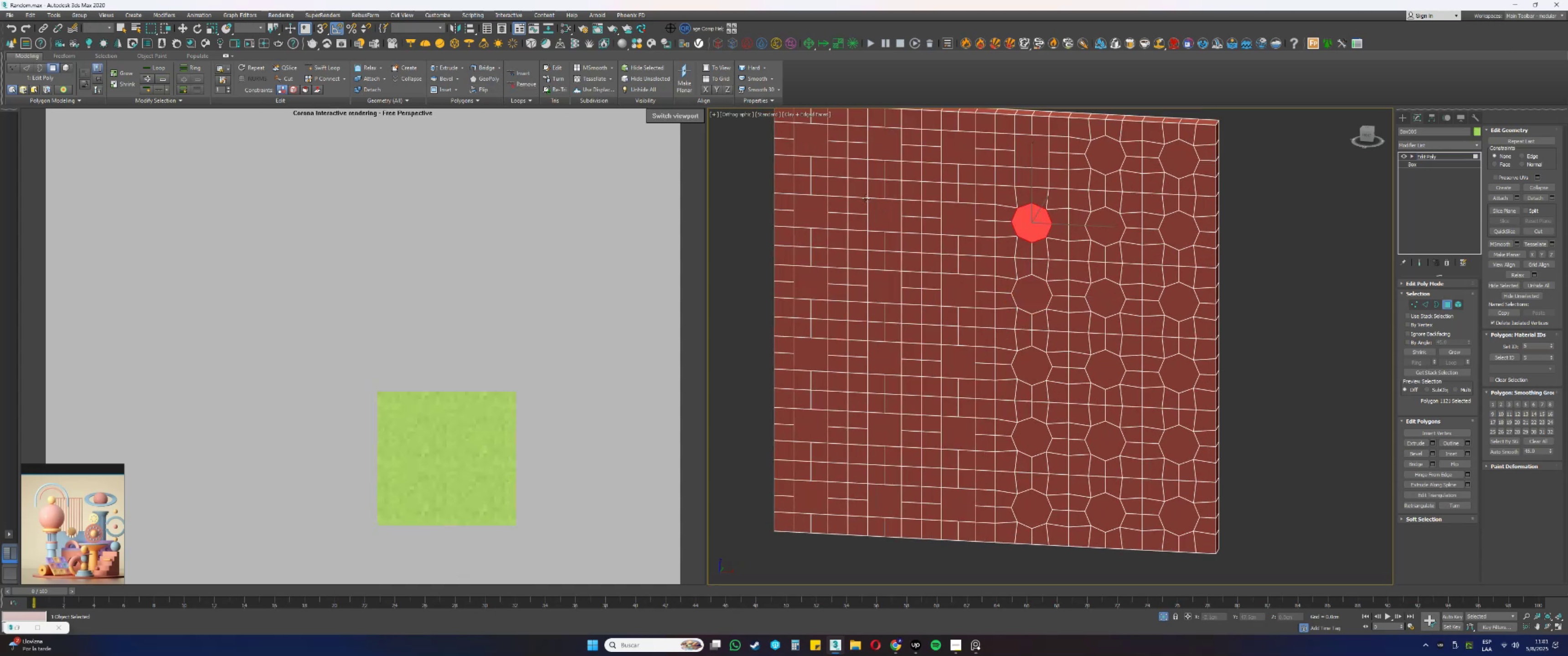 
left_click([1031, 159])
 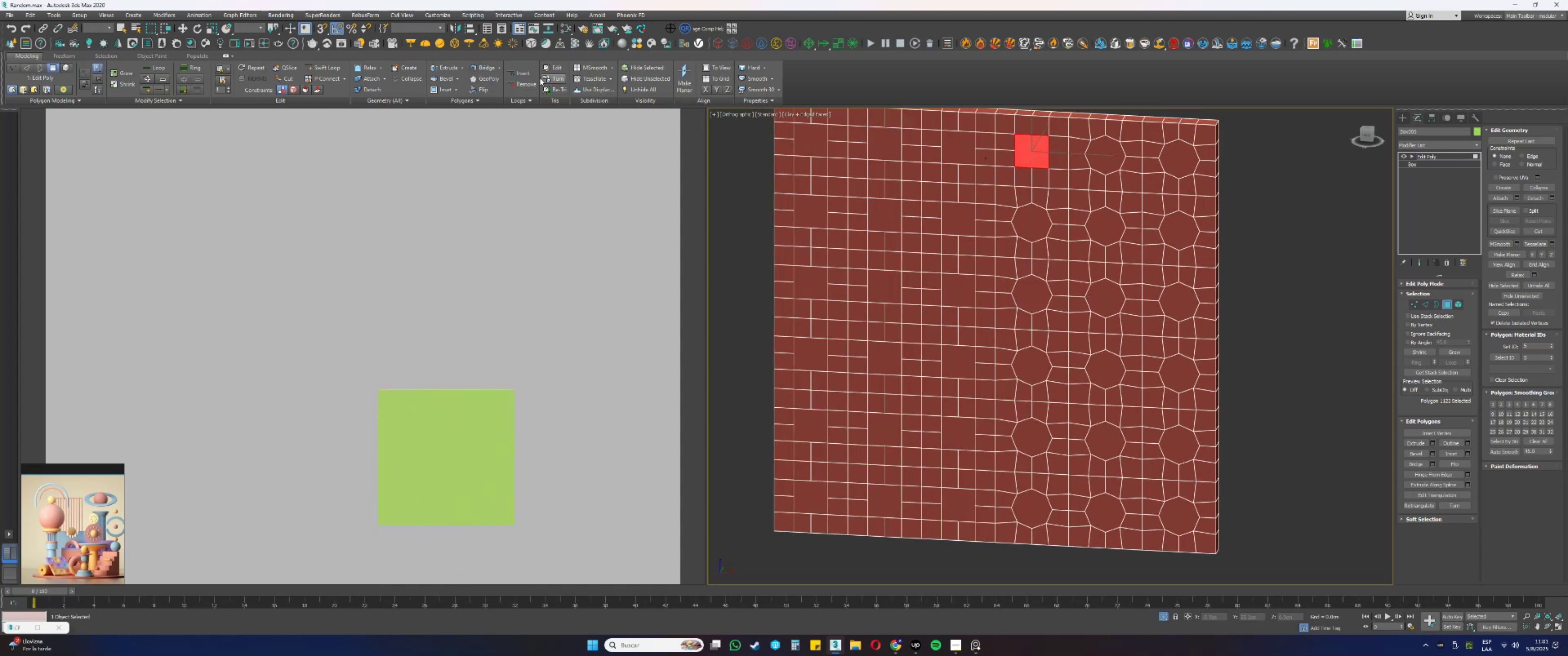 
left_click([492, 79])
 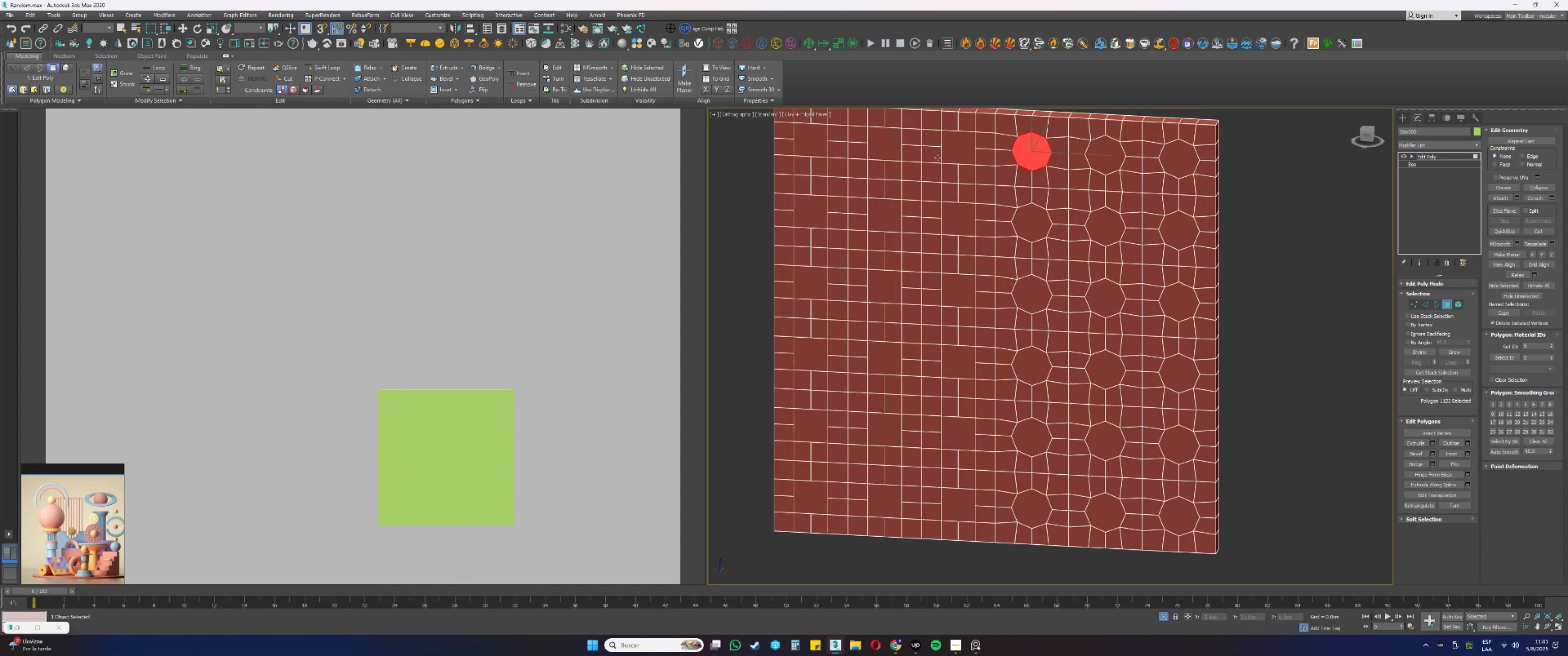 
left_click([948, 153])
 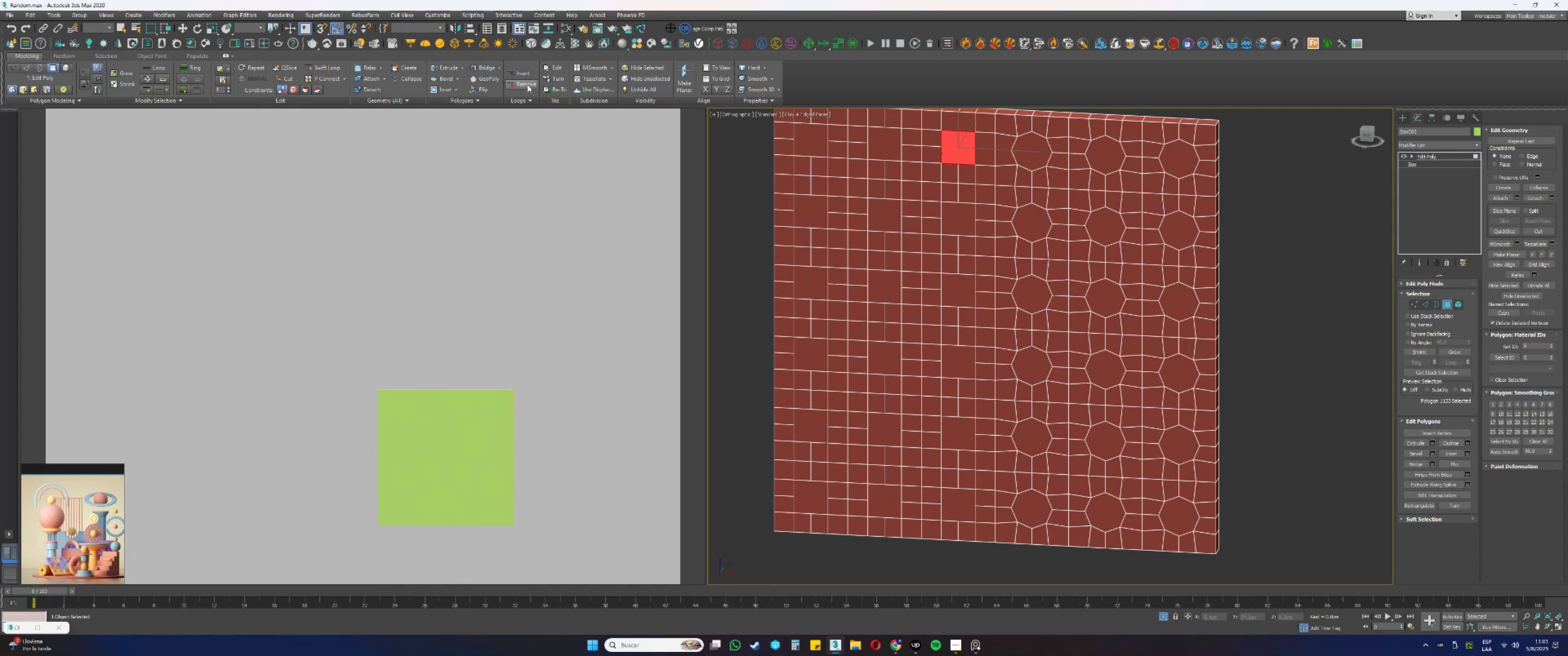 
left_click([487, 80])
 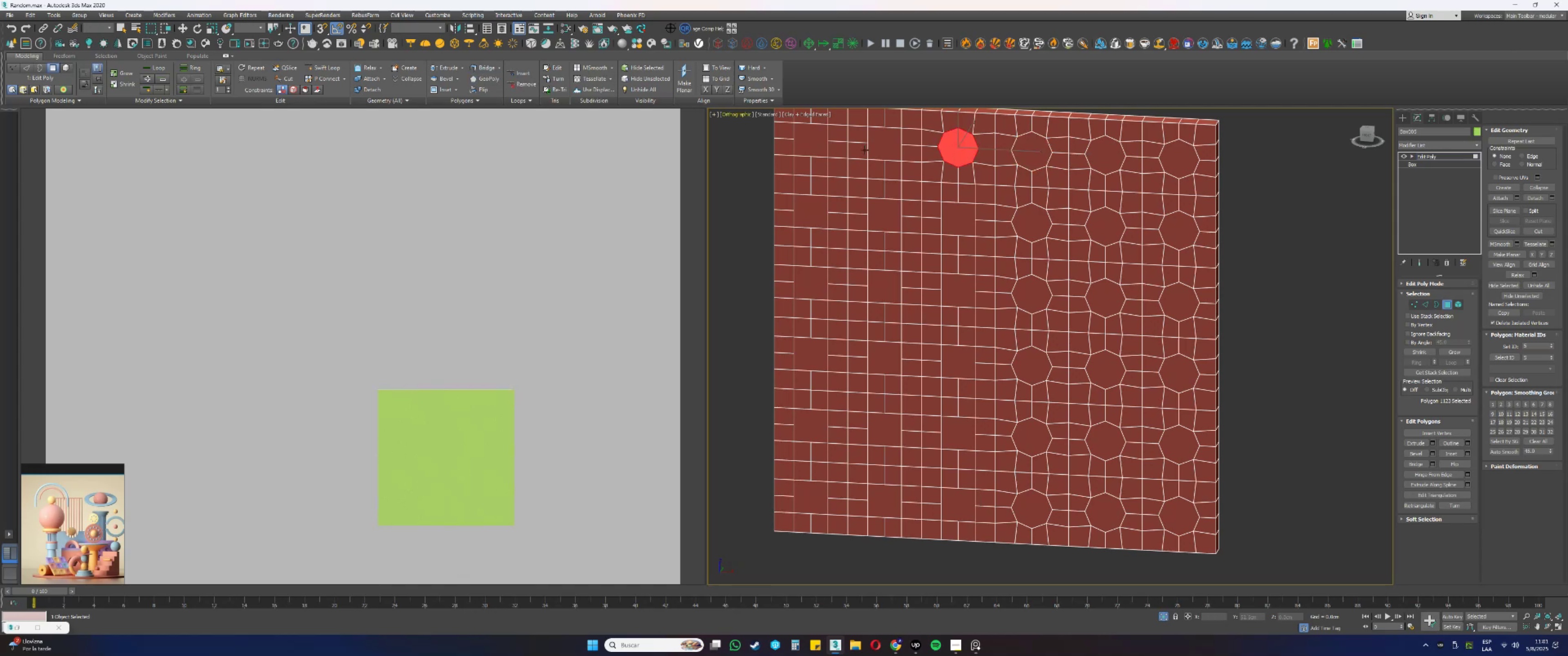 
left_click([882, 141])
 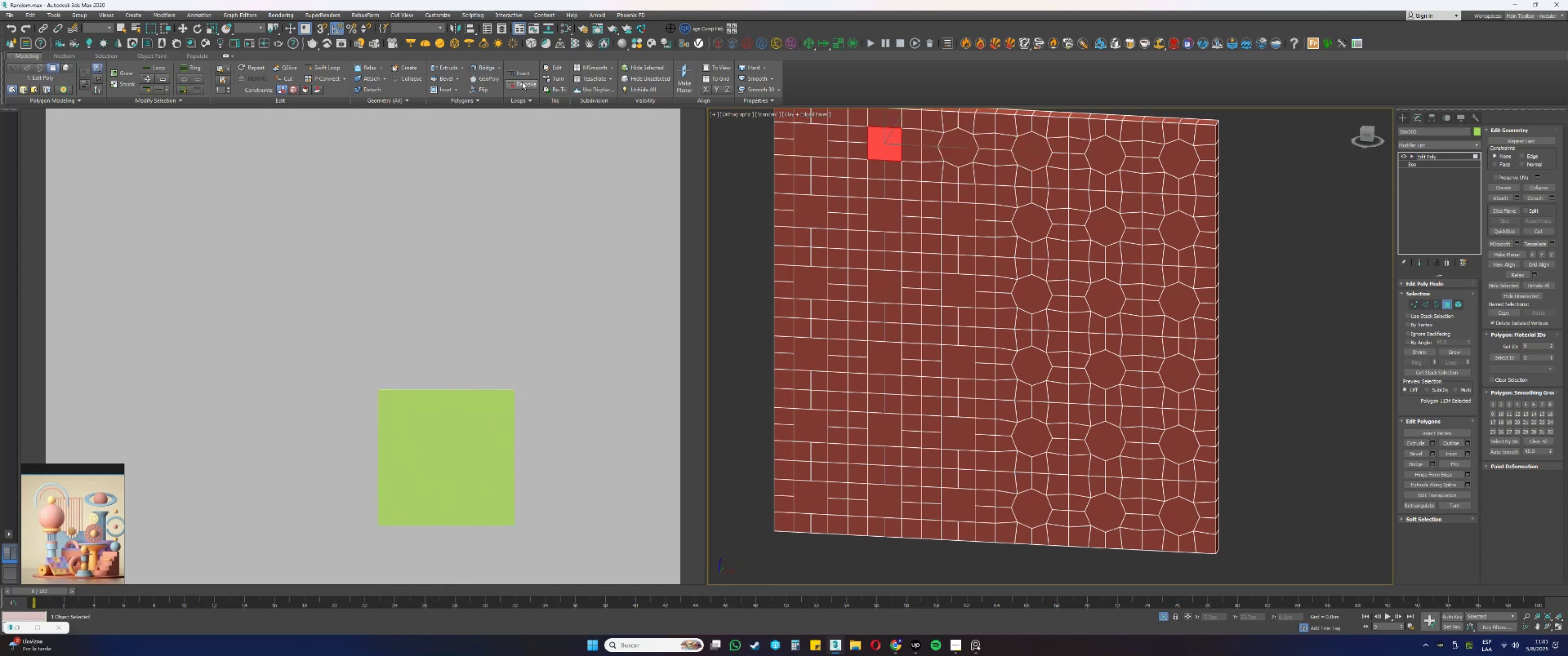 
left_click([475, 75])
 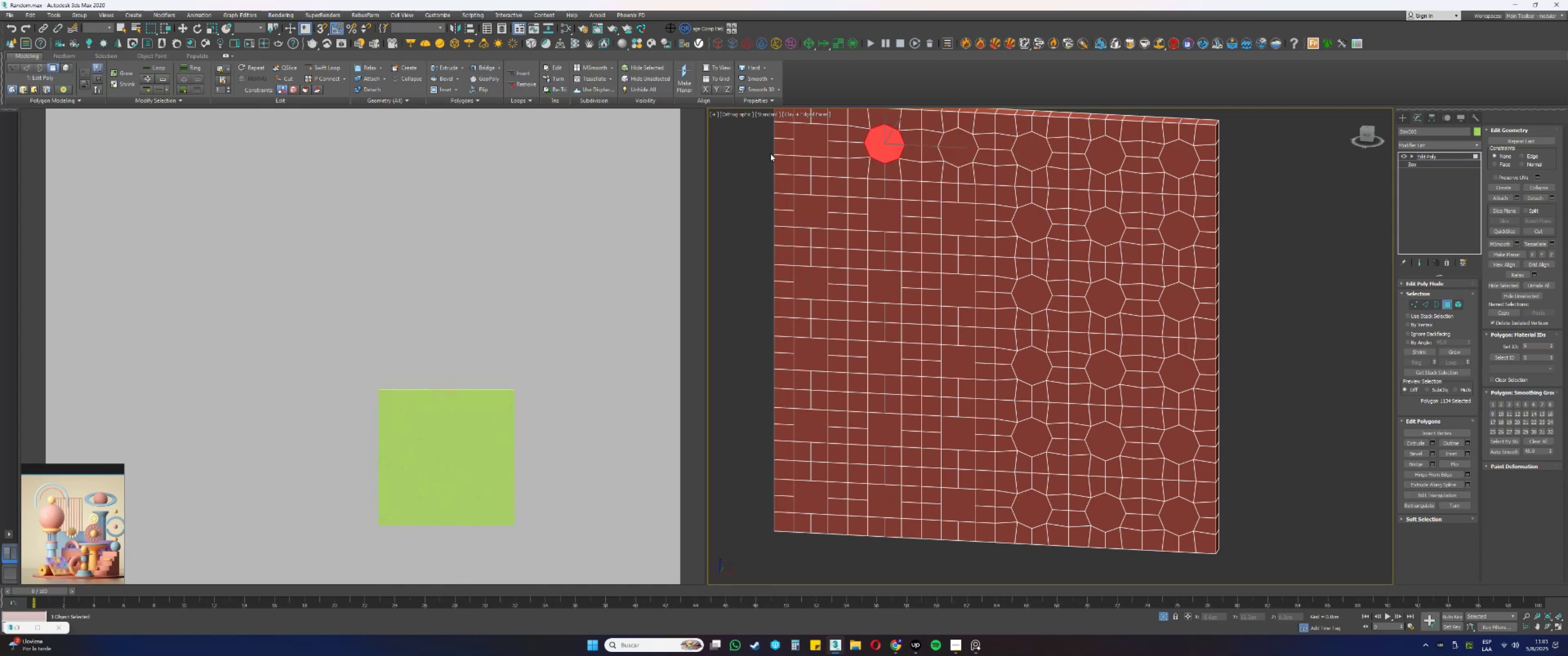 
left_click([805, 145])
 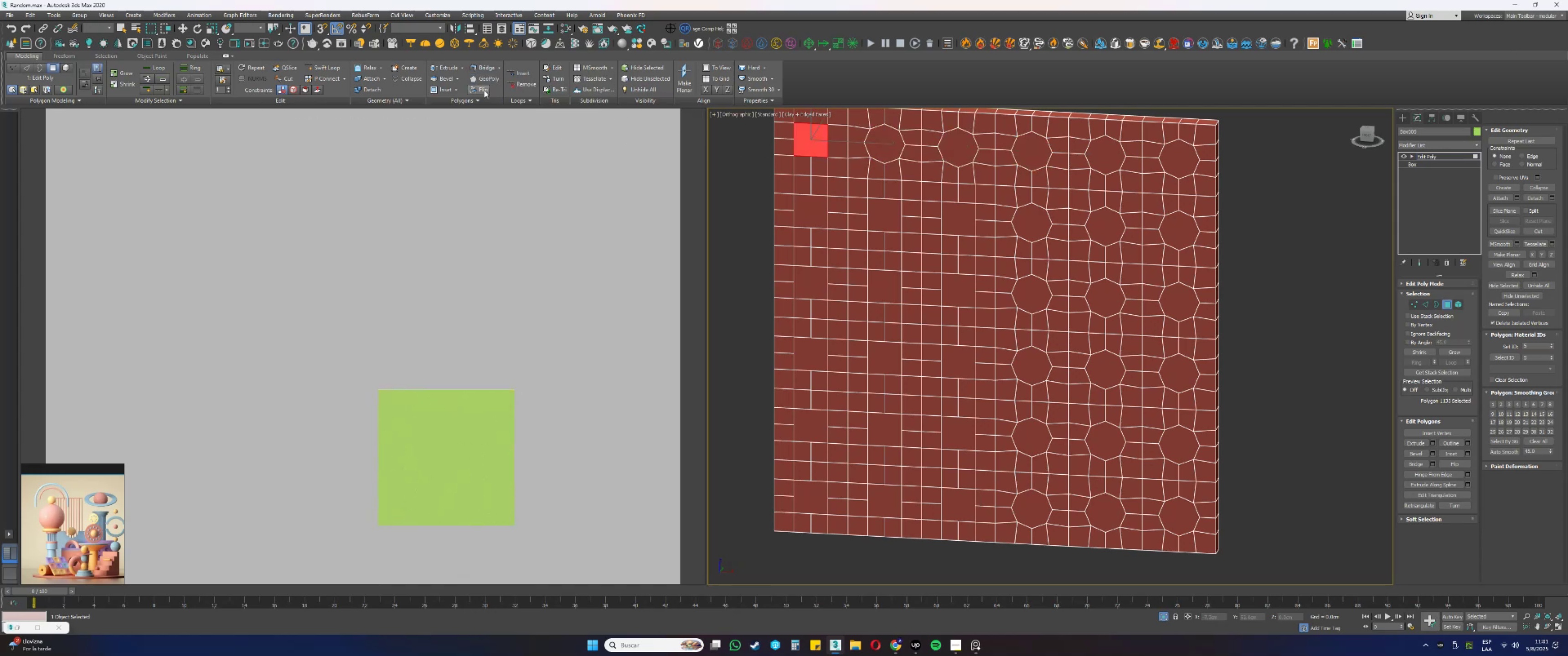 
left_click([480, 82])
 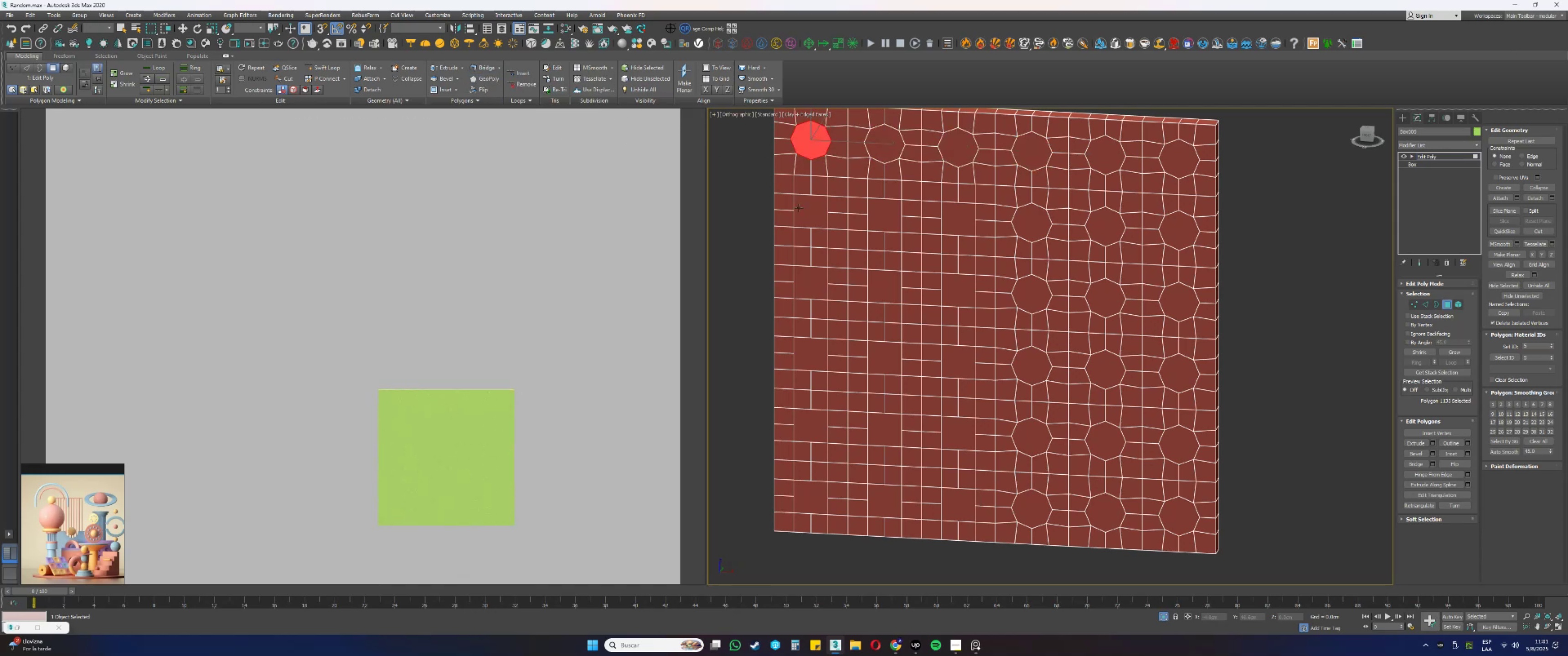 
left_click([815, 213])
 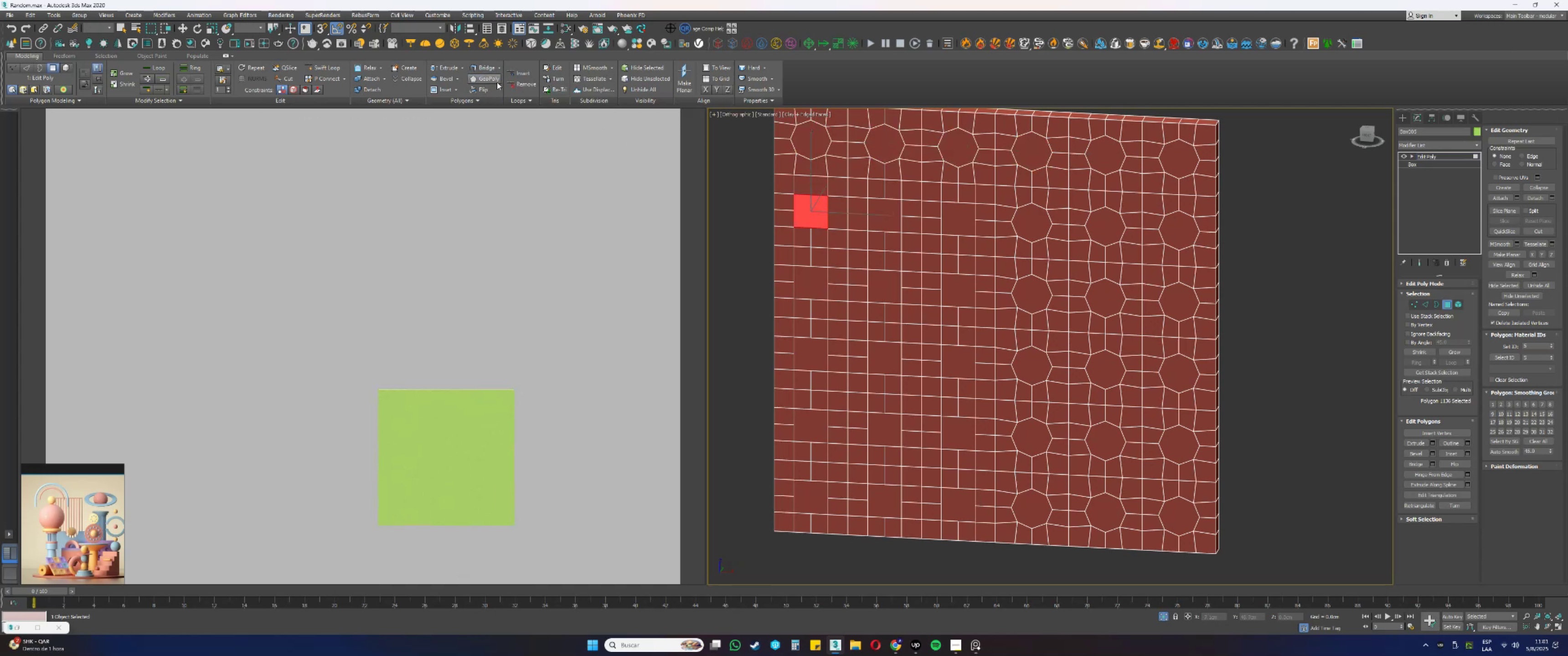 
left_click([485, 77])
 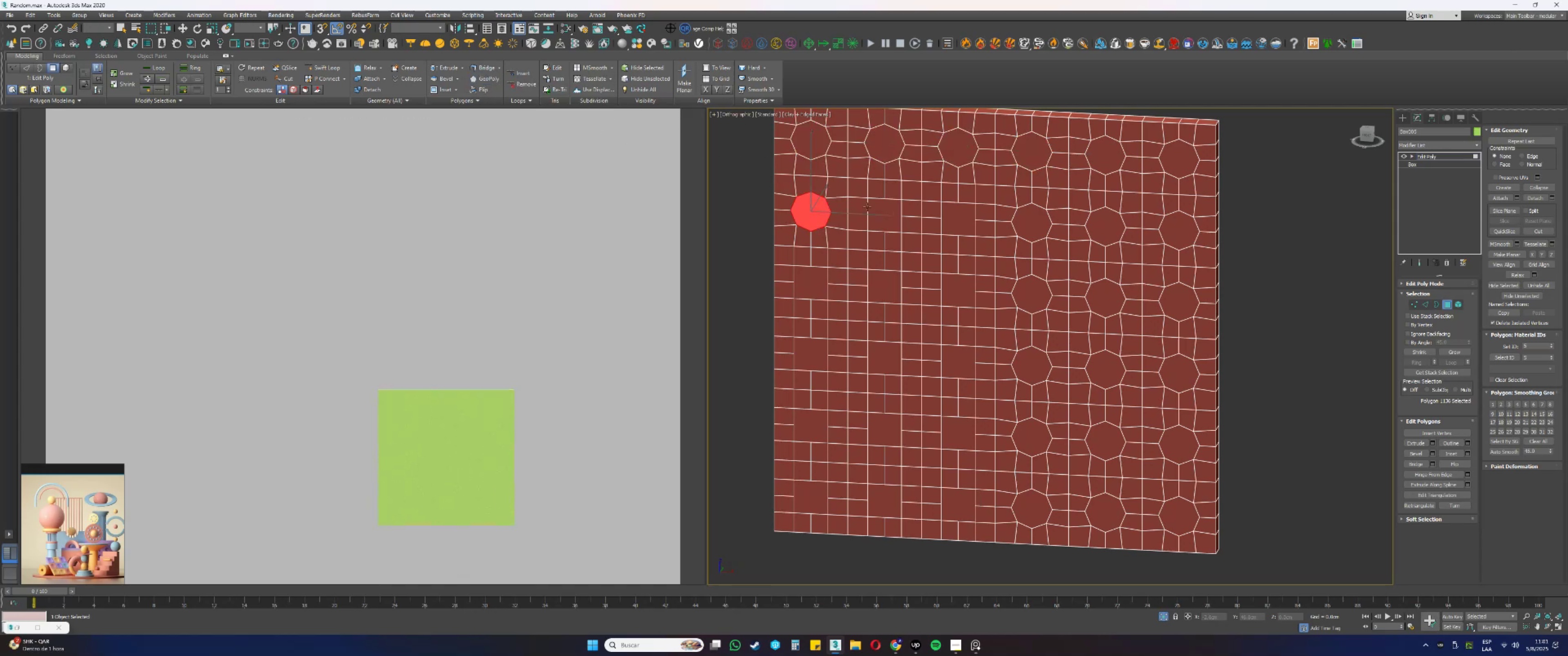 
left_click([877, 208])
 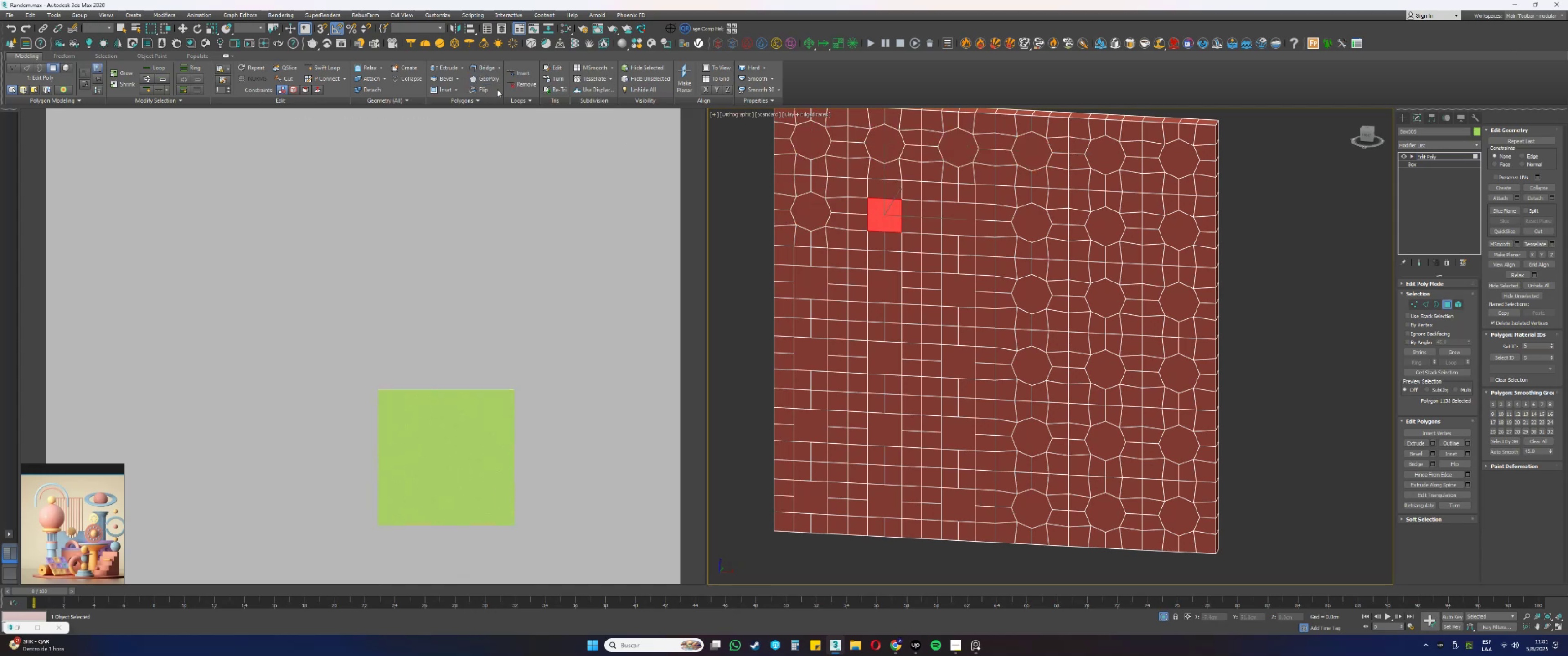 
left_click([478, 79])
 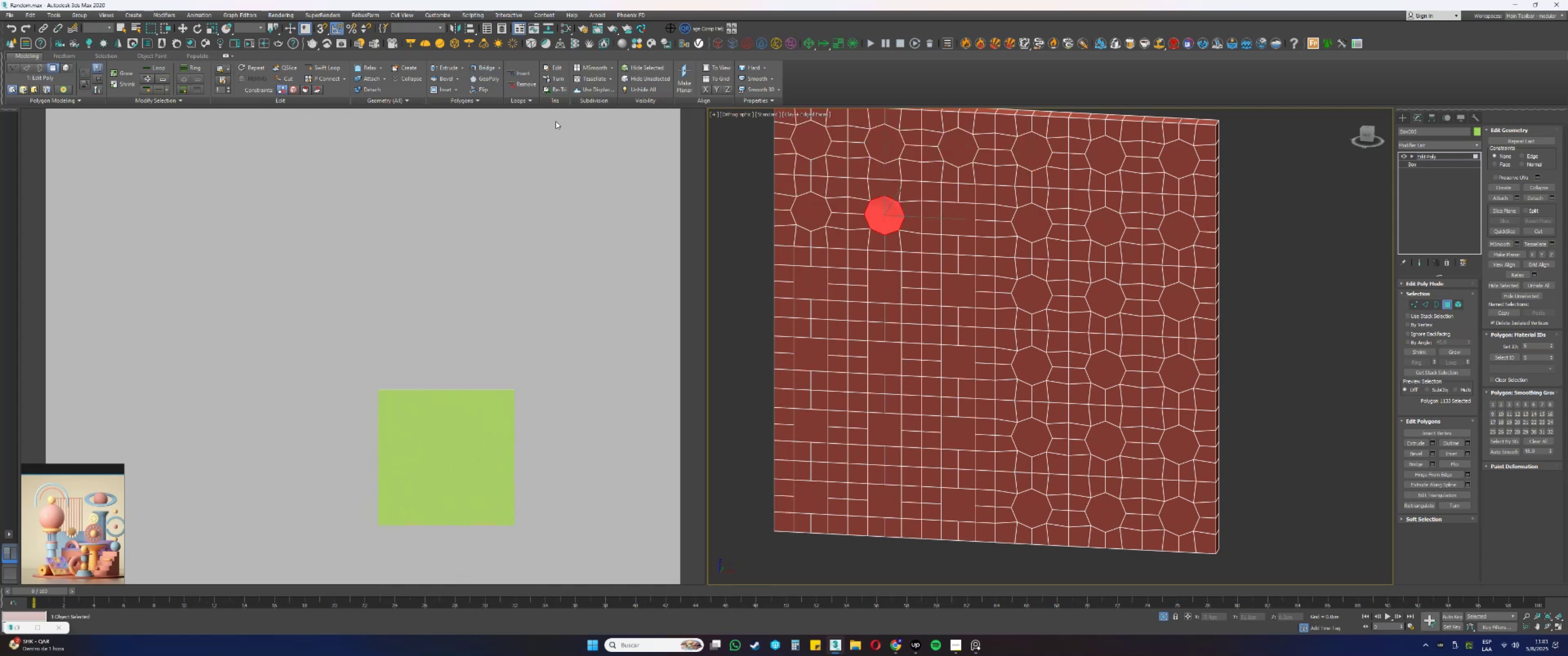 
left_click([967, 224])
 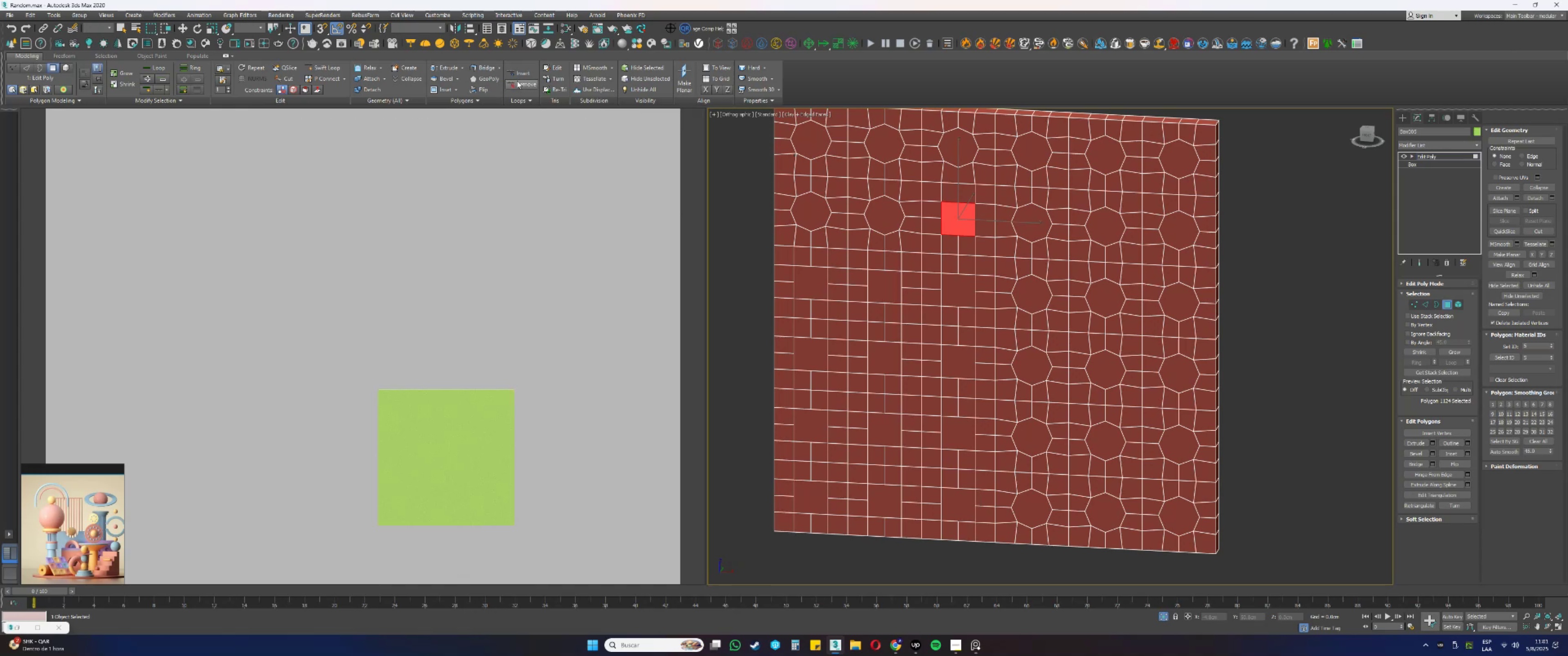 
left_click([486, 76])
 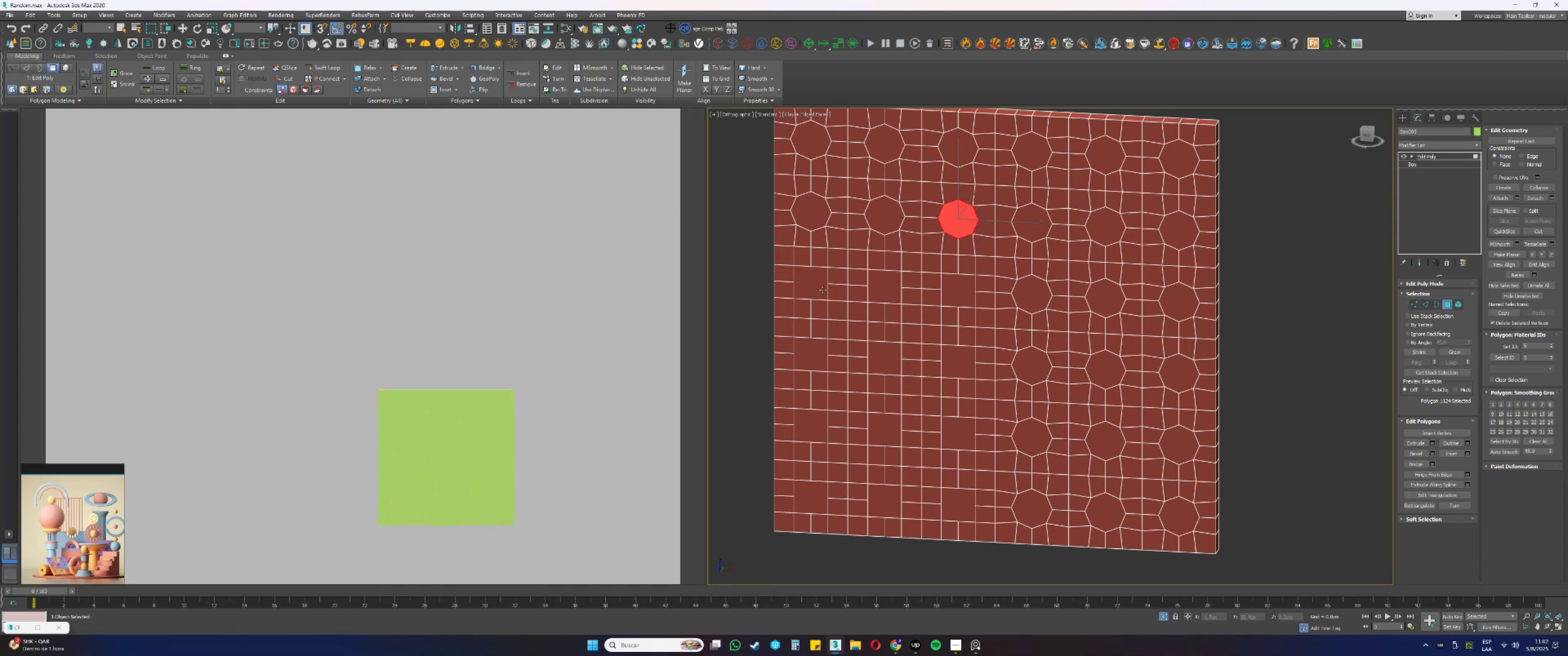 
left_click([820, 279])
 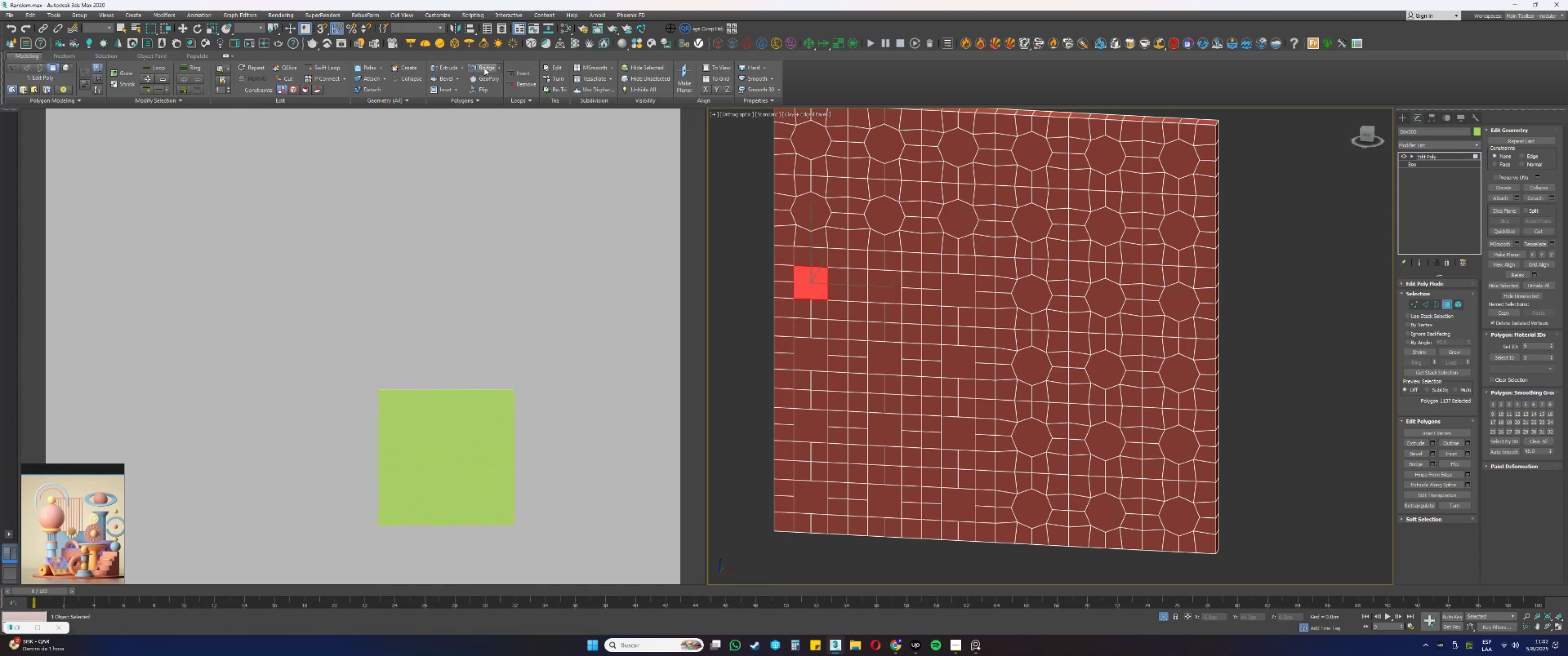 
left_click([488, 80])
 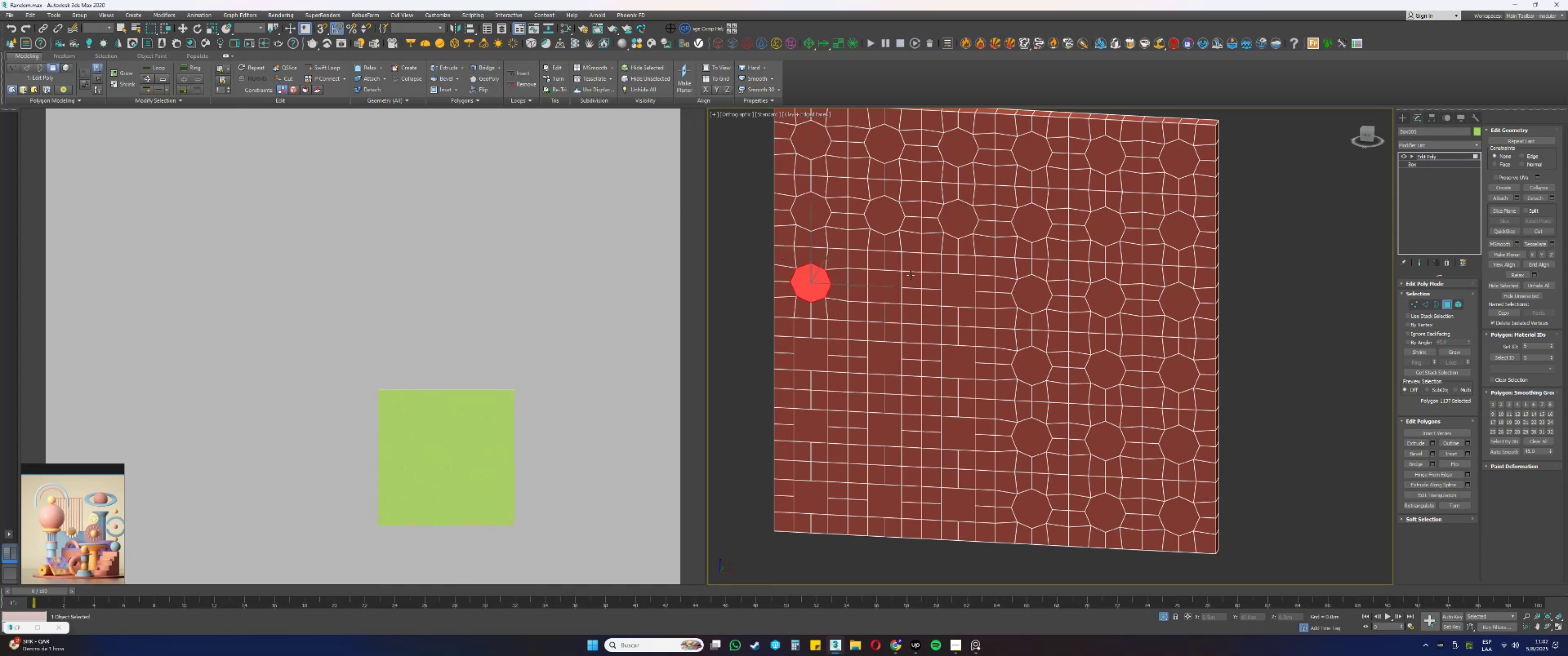 
left_click([892, 277])
 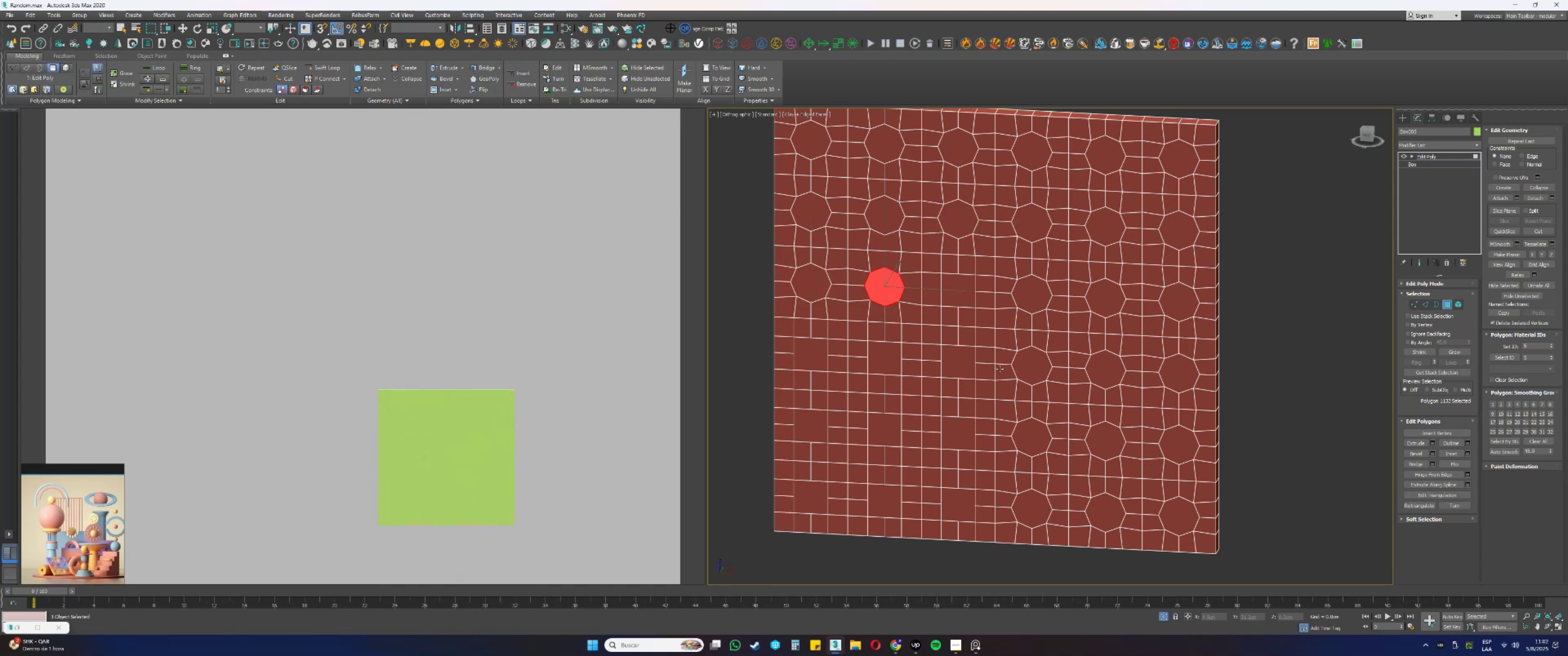 
left_click([965, 297])
 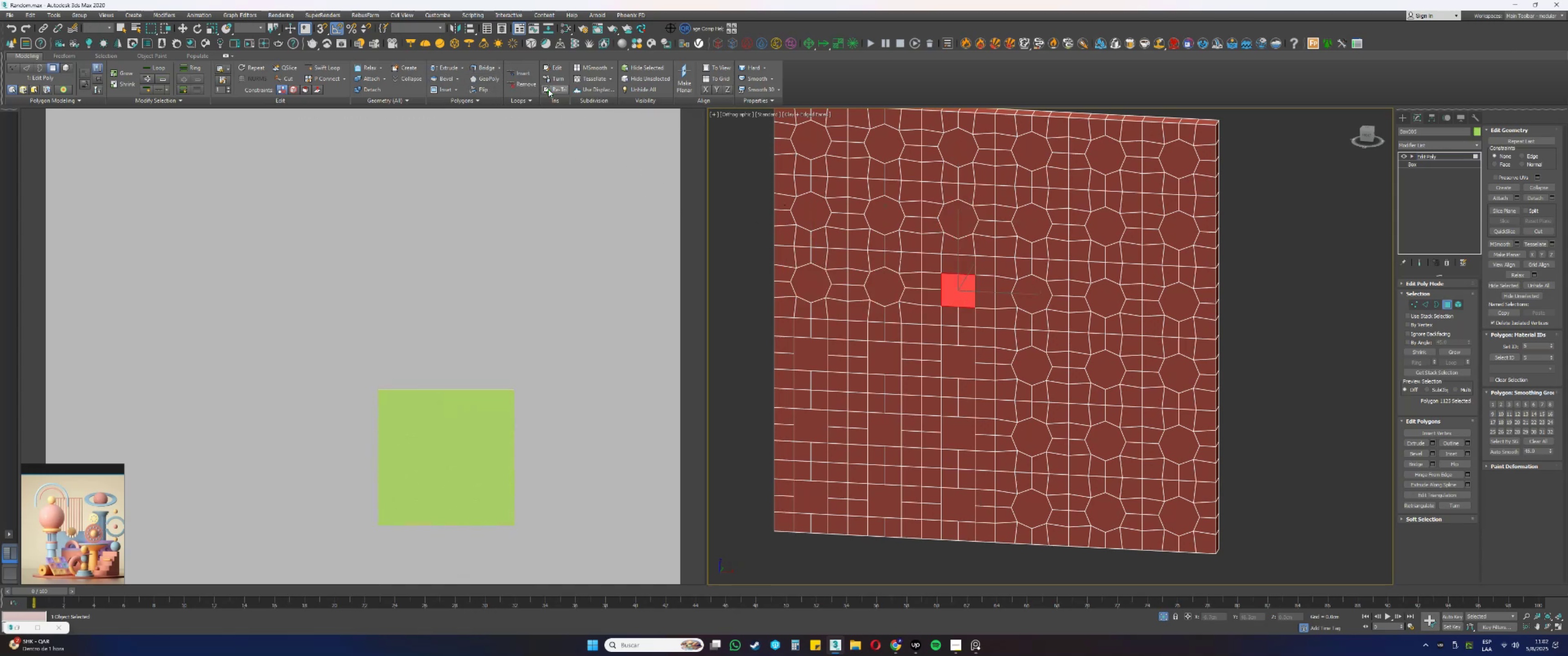 
left_click([489, 78])
 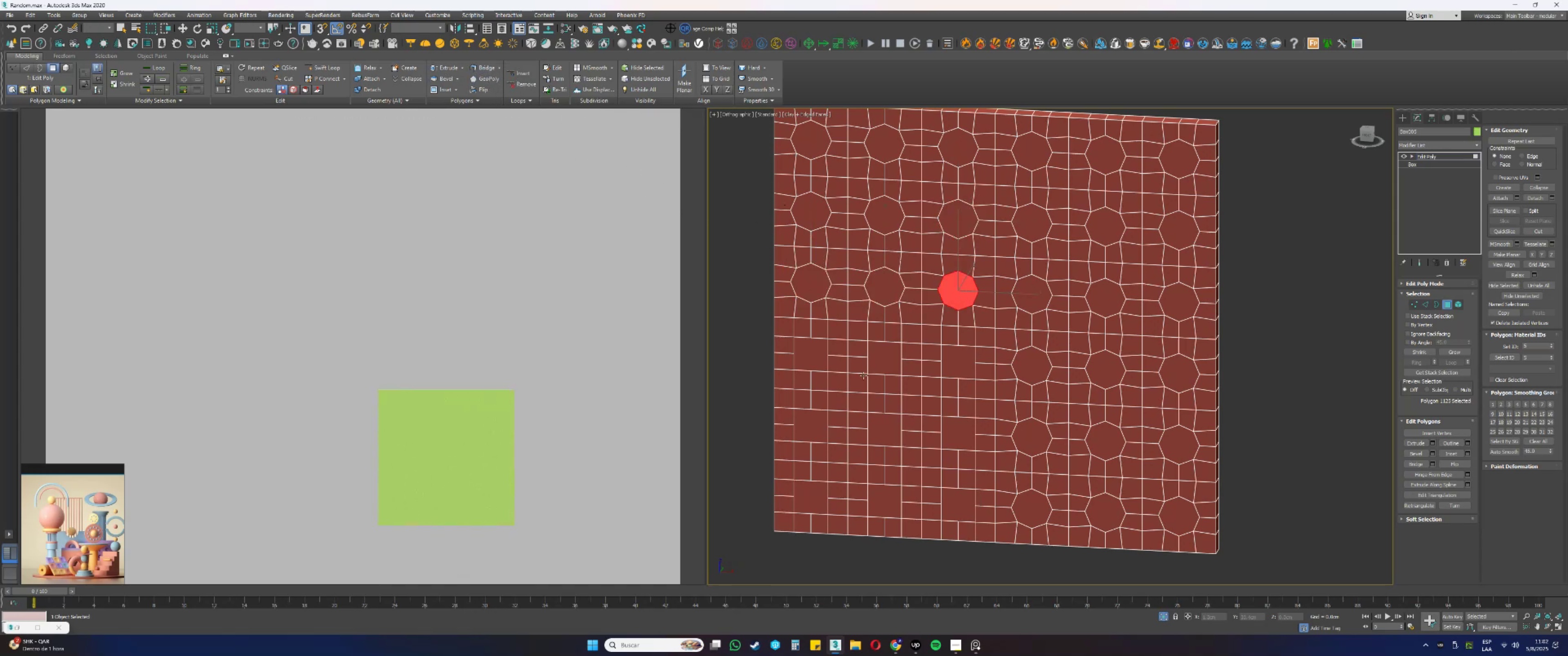 
left_click([819, 357])
 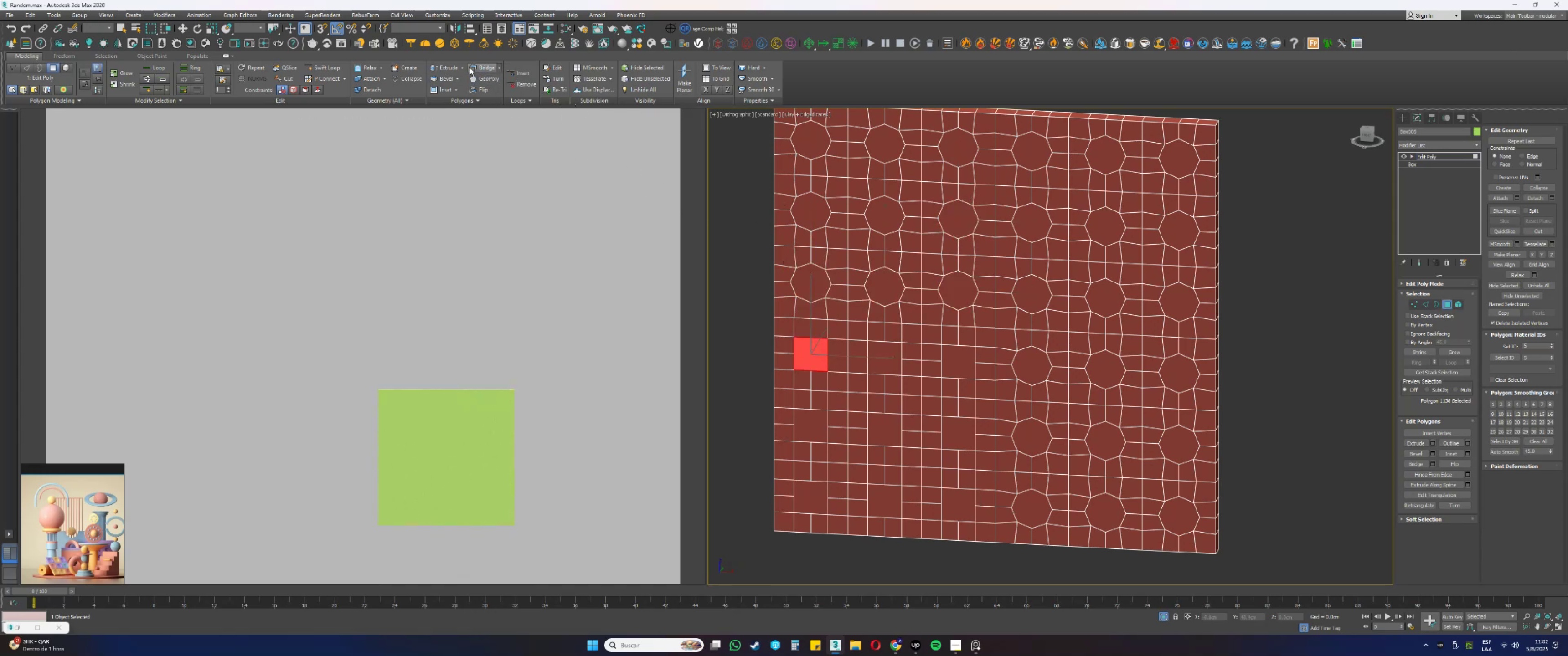 
left_click([478, 78])
 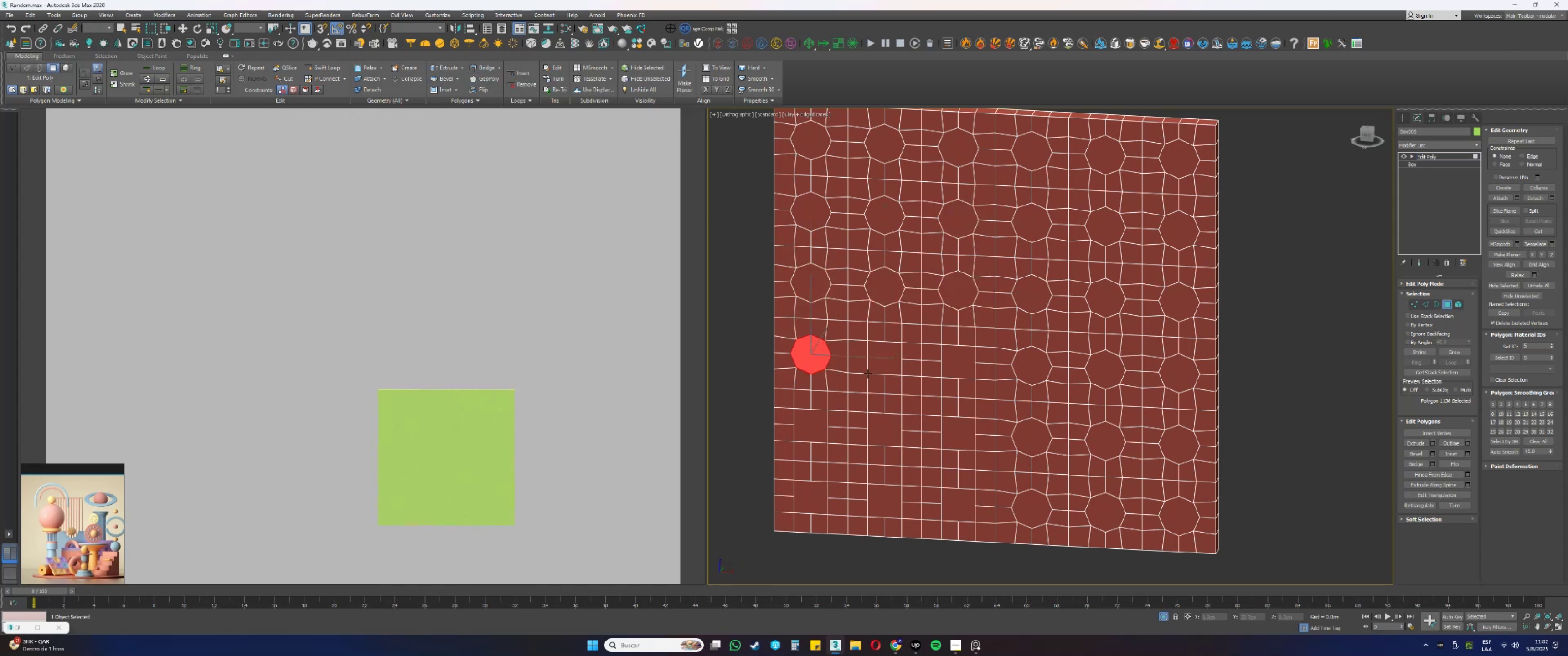 
left_click([881, 370])
 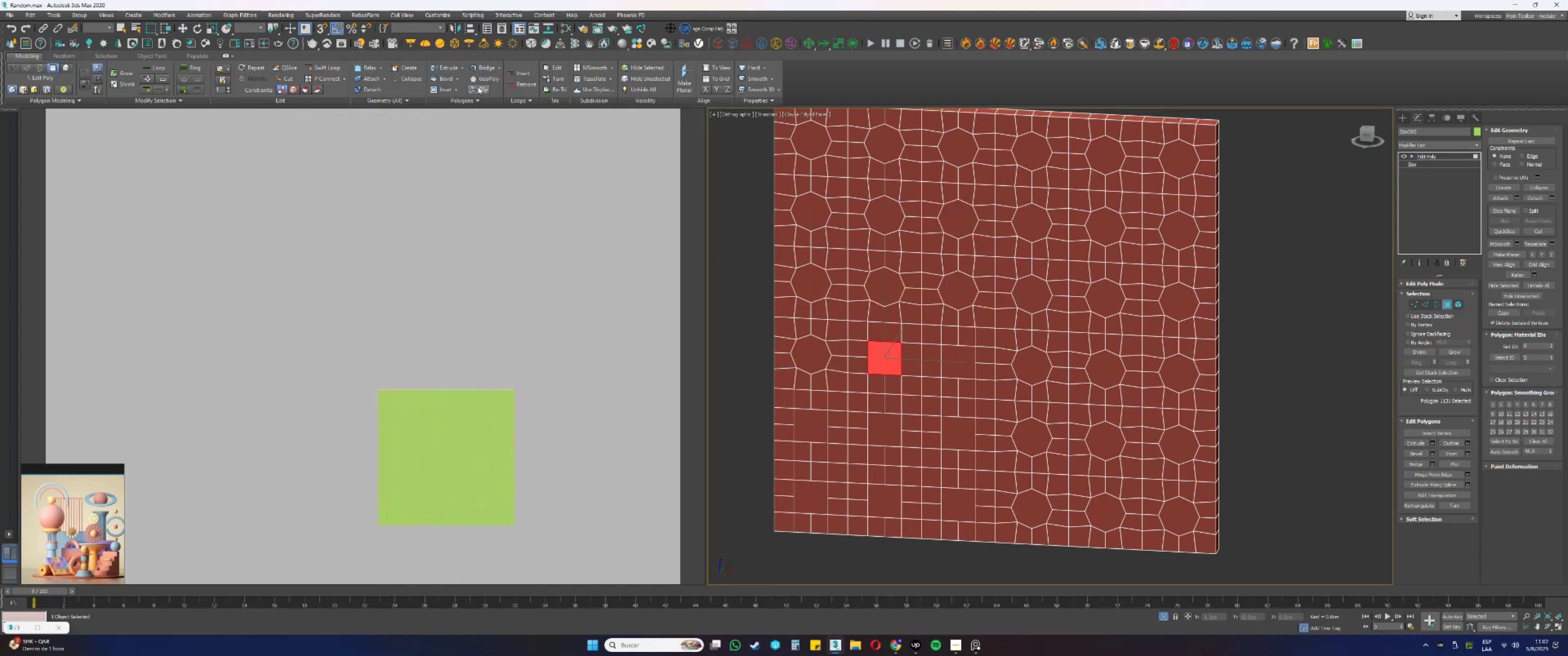 
left_click([492, 79])
 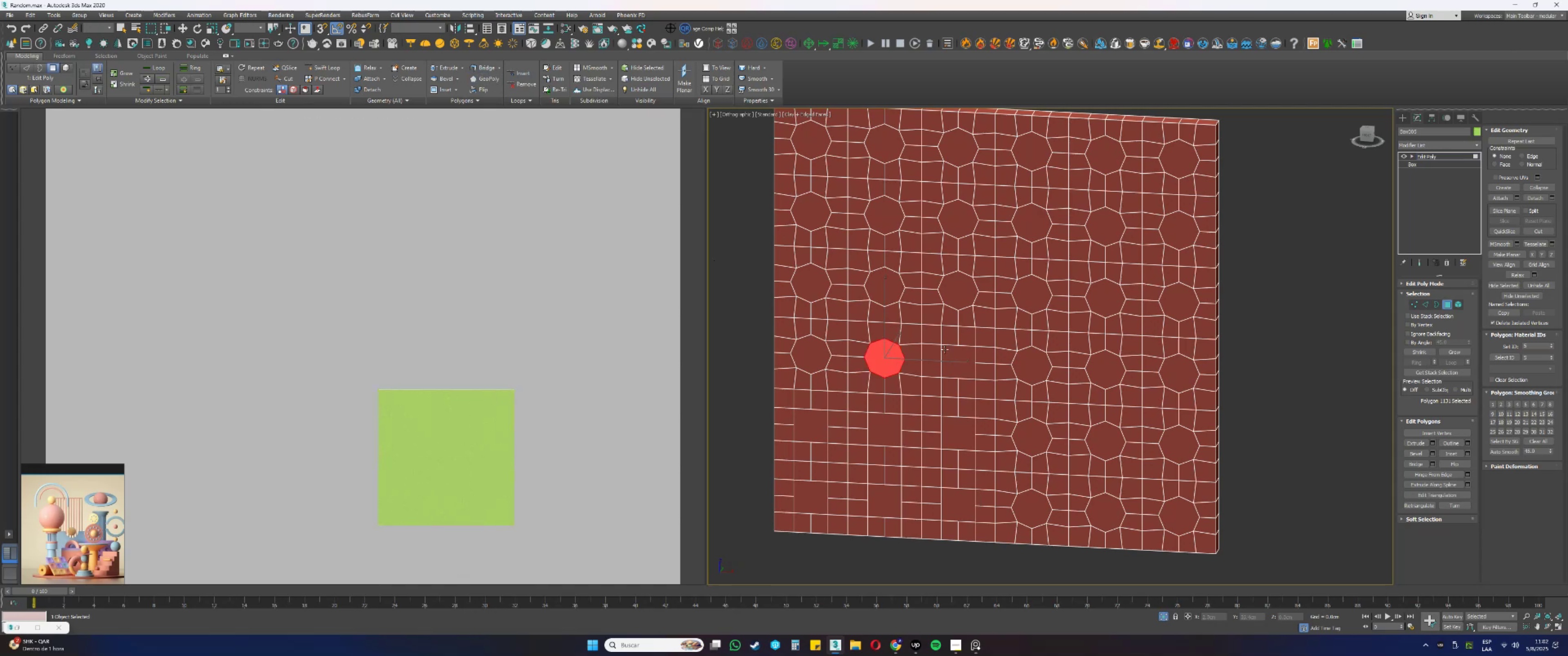 
left_click([968, 365])
 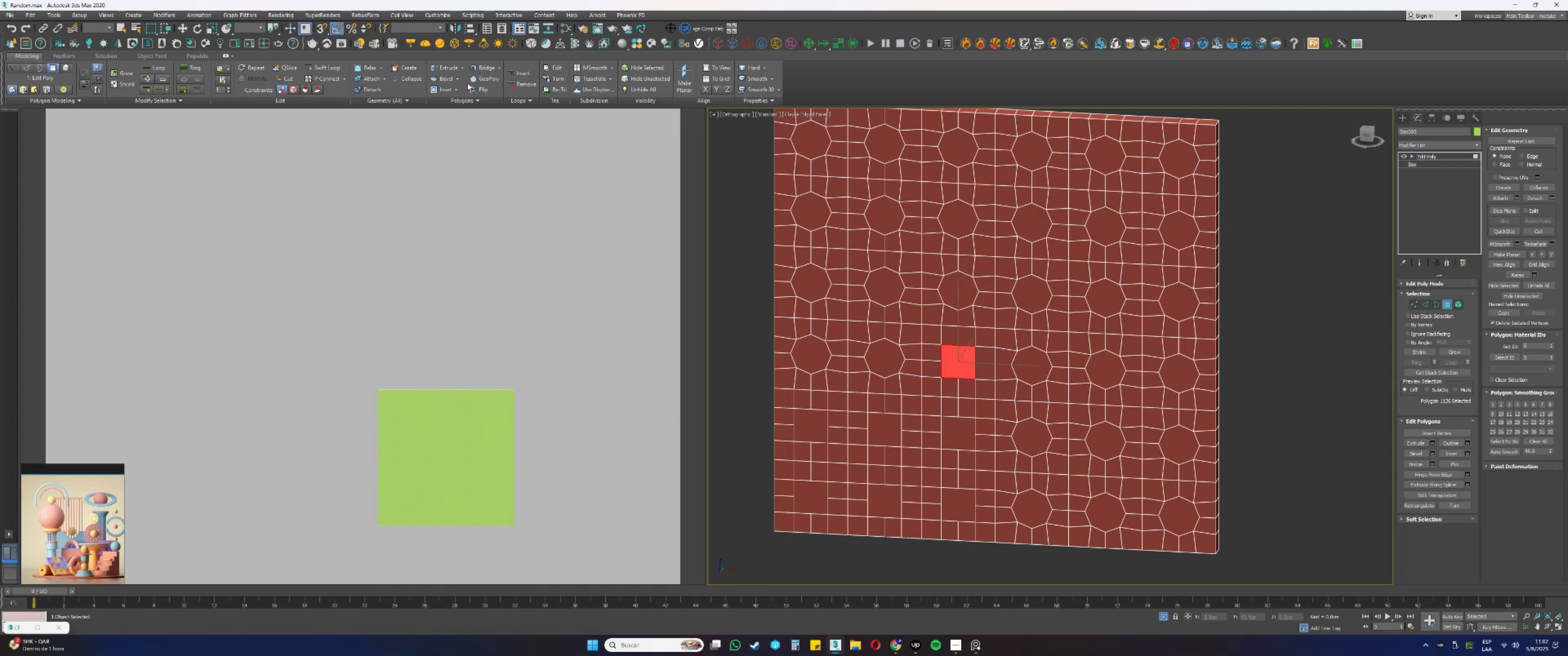 
left_click([478, 82])
 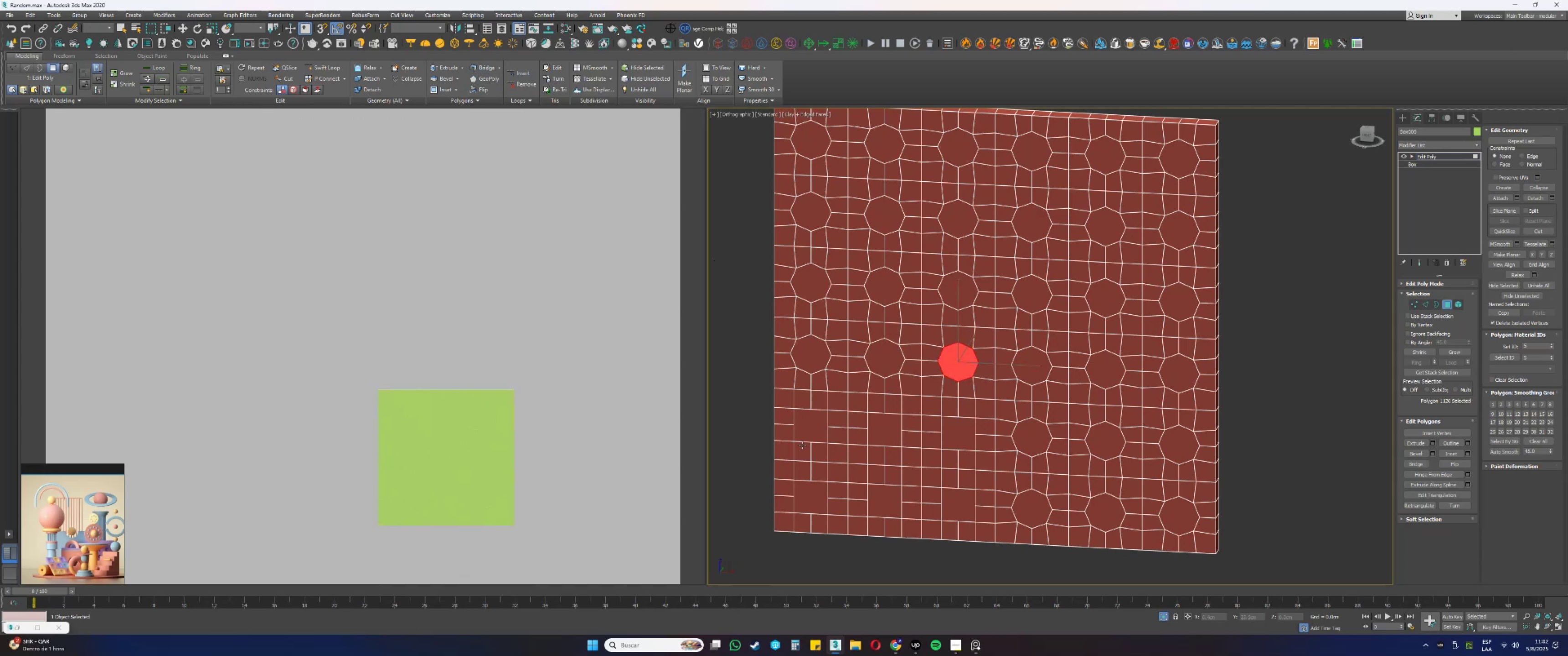 
left_click([815, 438])
 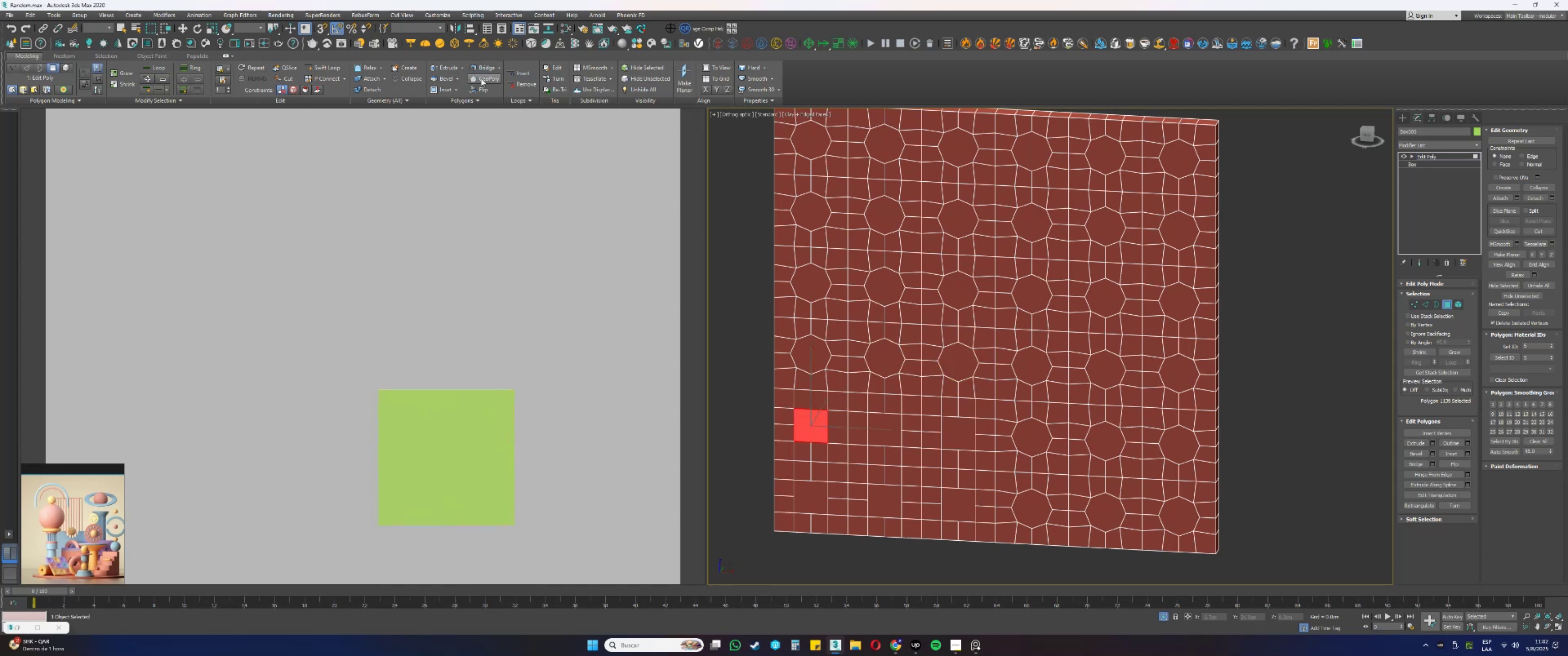 
left_click([489, 82])
 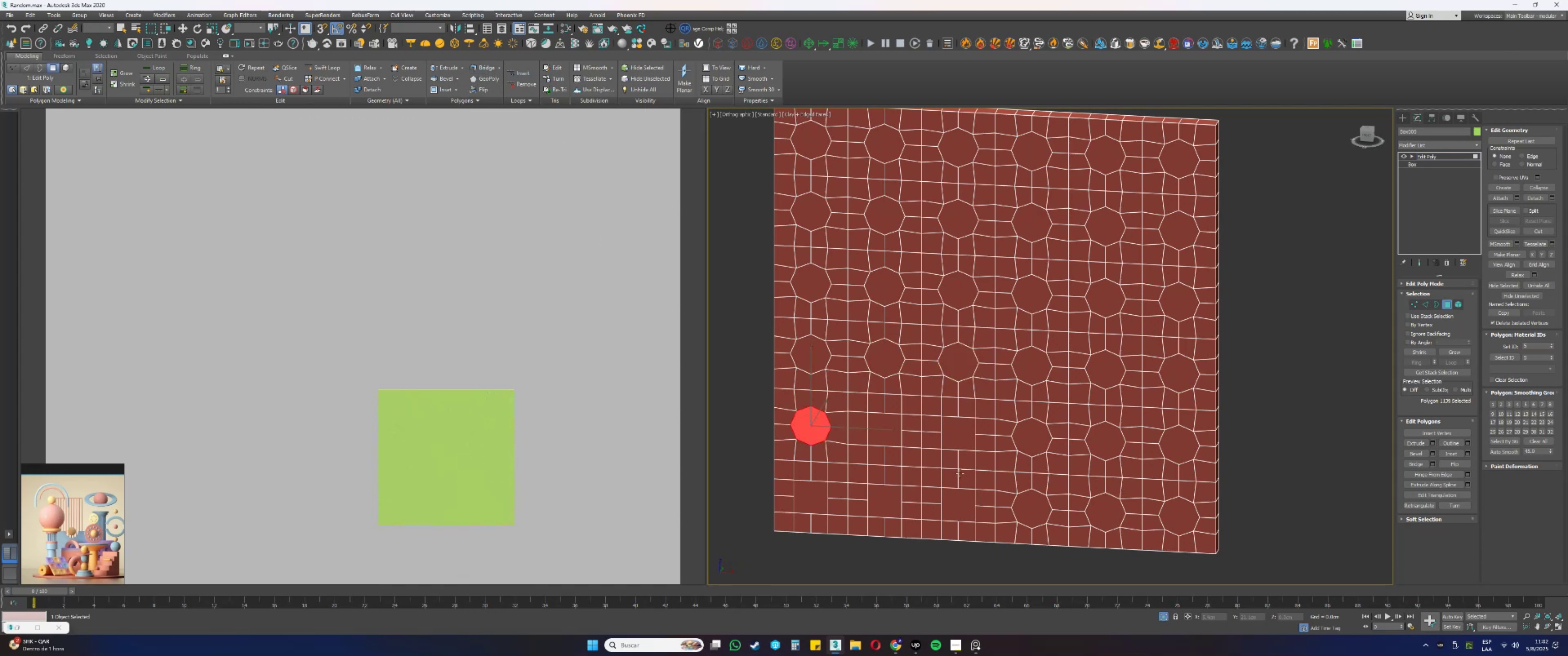 
left_click([896, 426])
 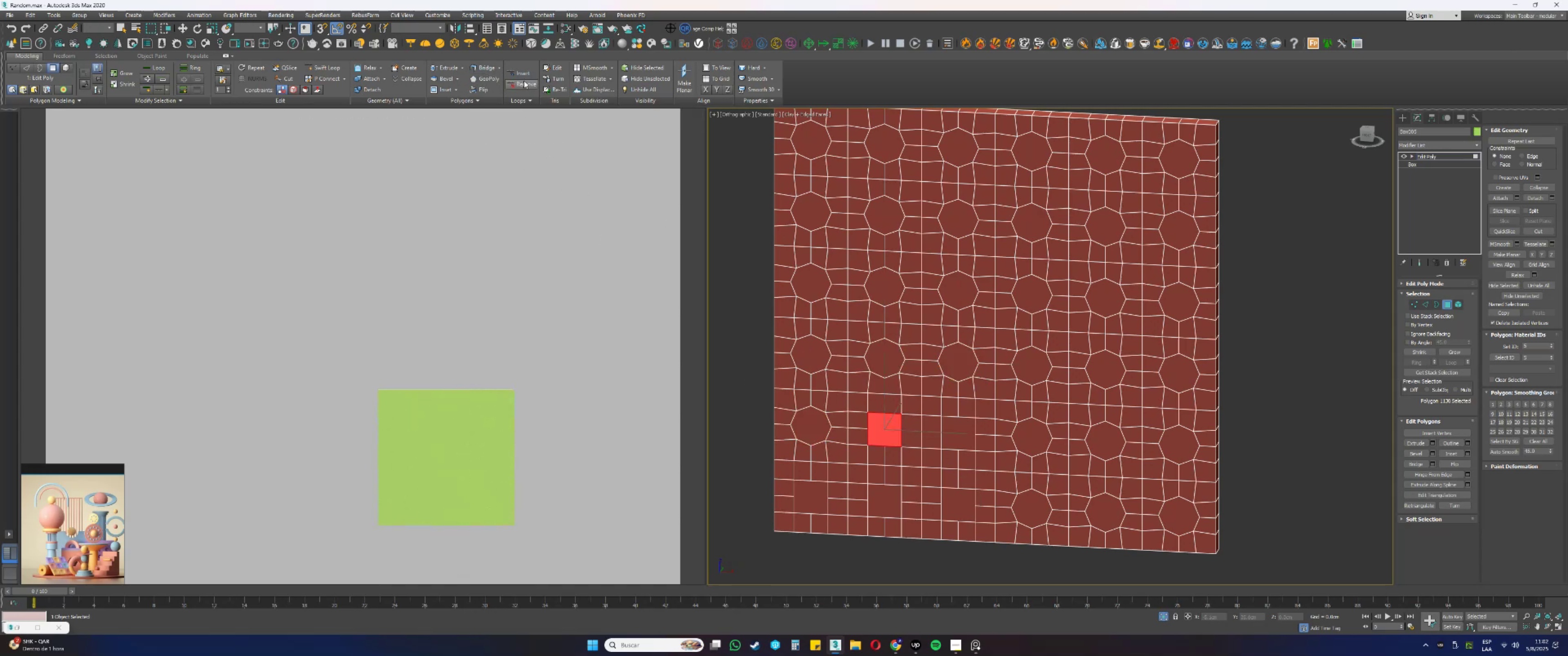 
left_click([480, 77])
 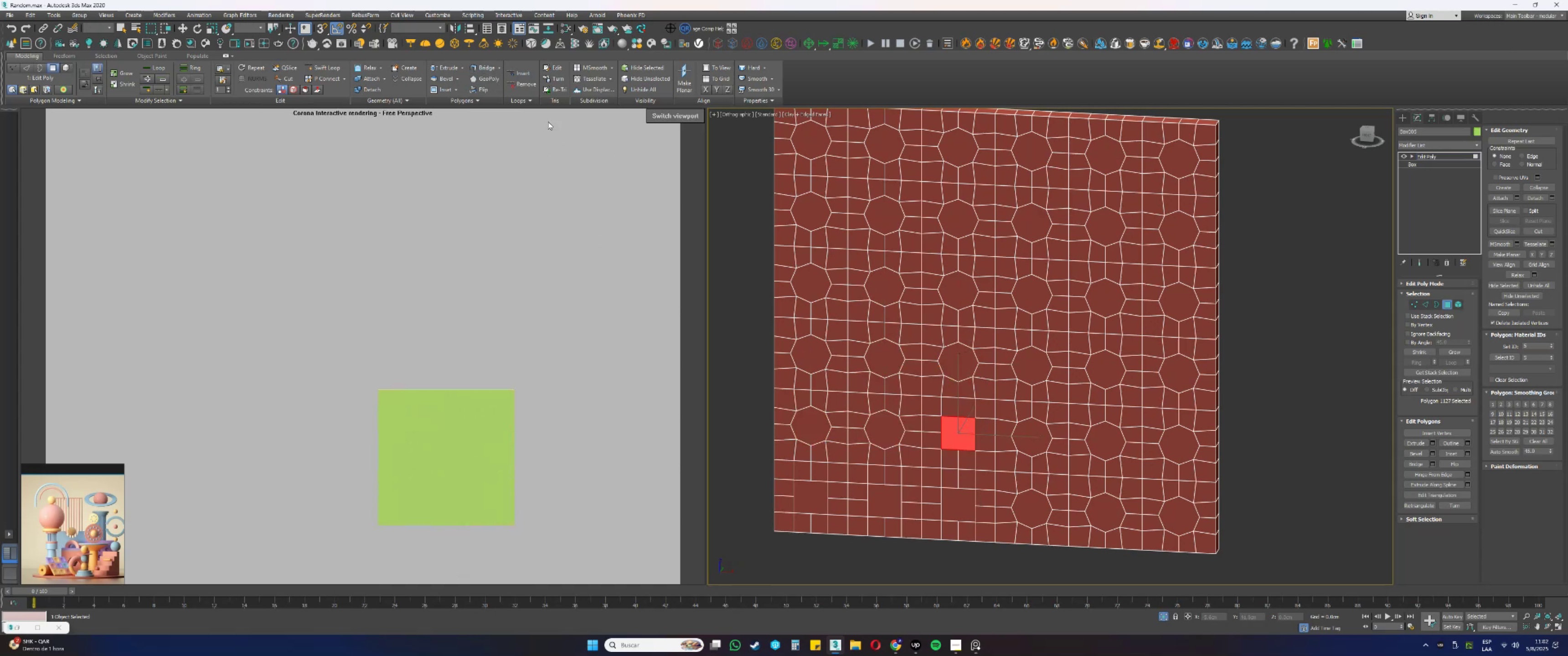 
left_click([479, 80])
 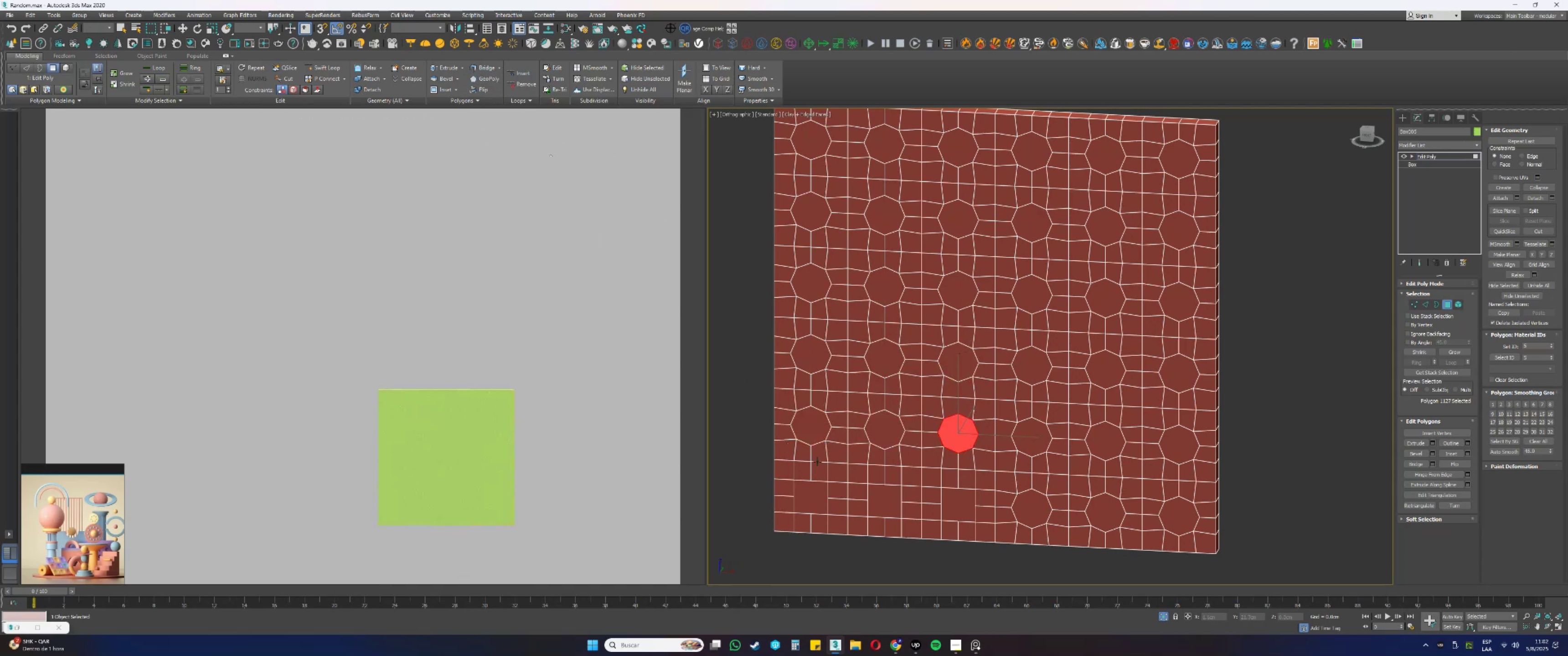 
left_click([813, 495])
 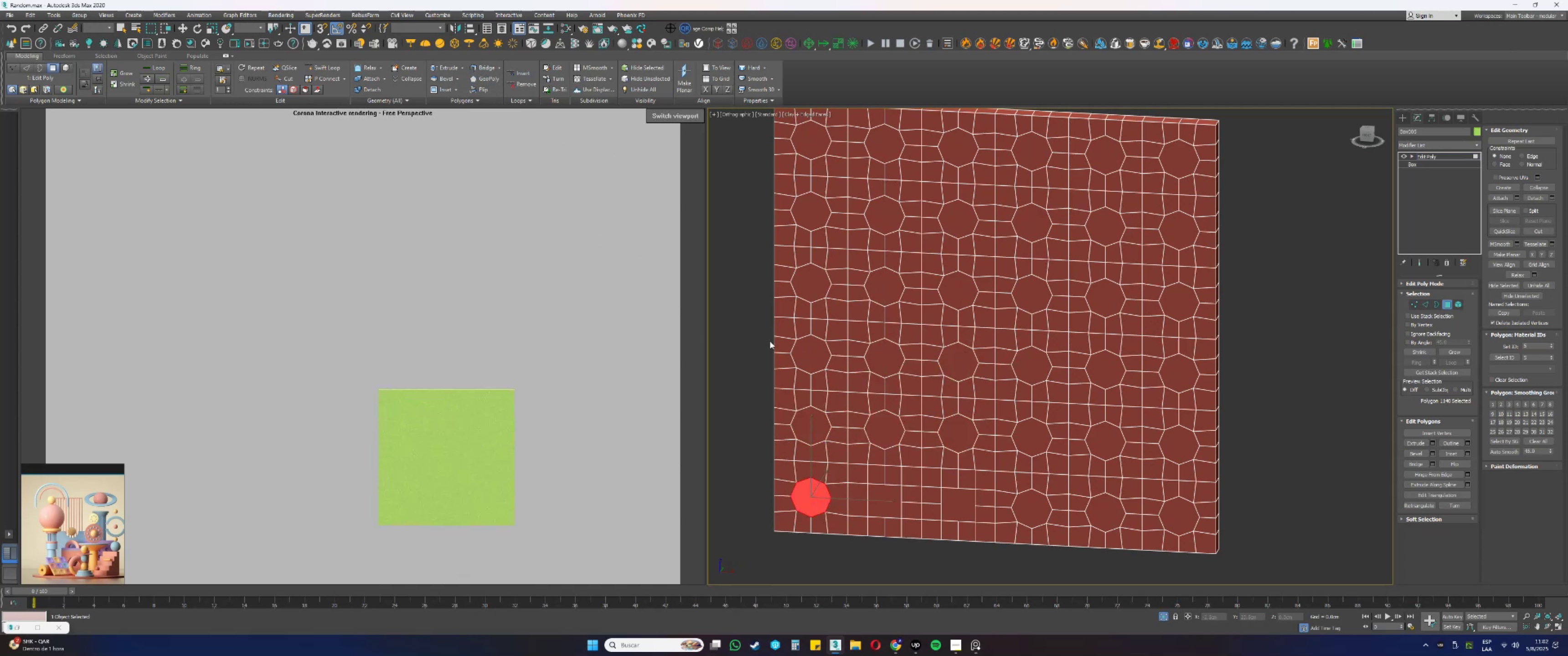 
left_click([893, 501])
 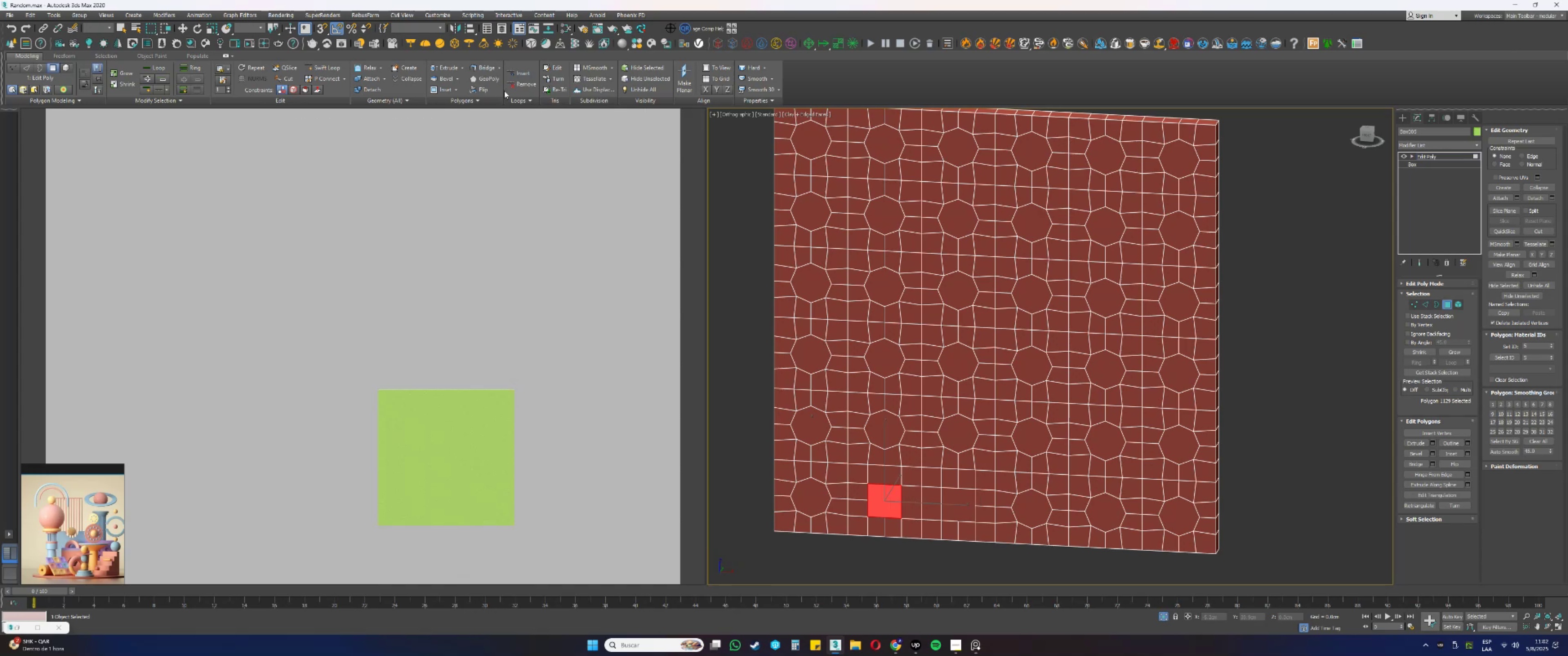 
left_click([488, 80])
 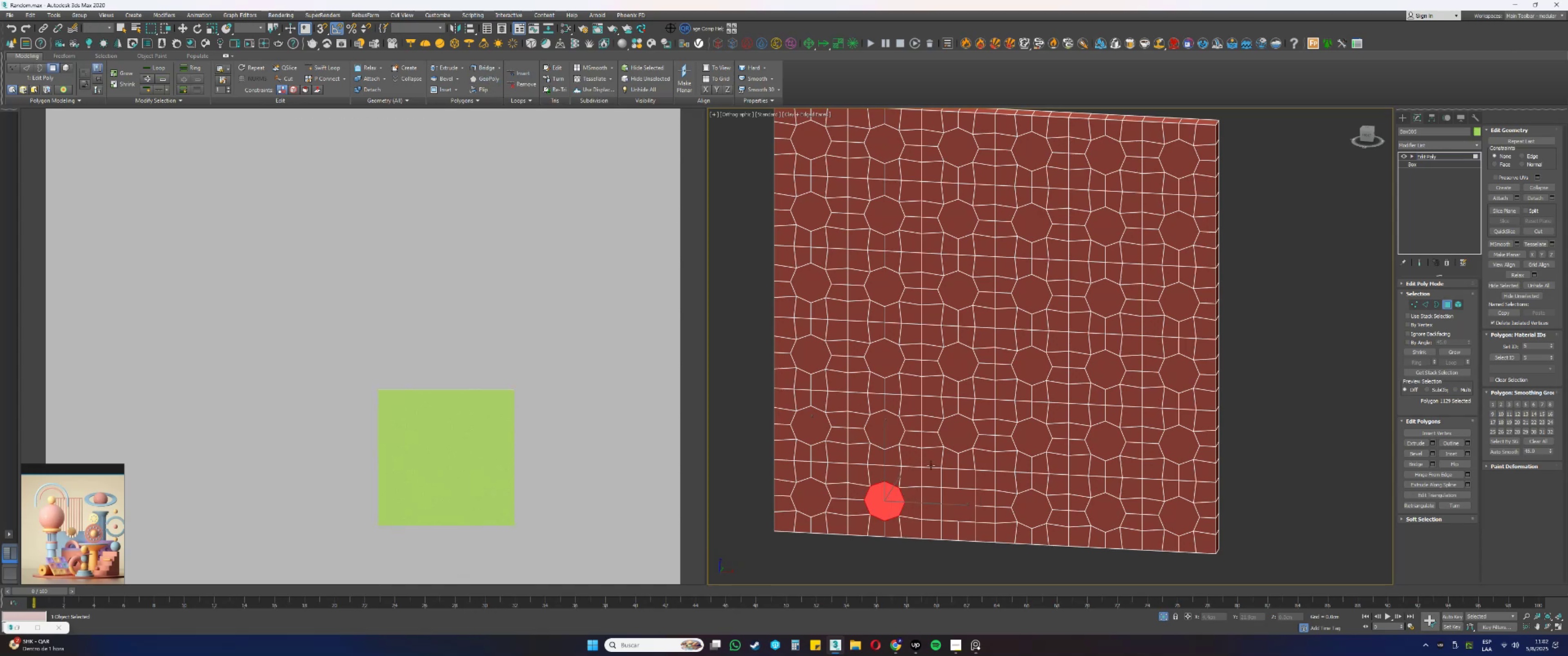 
left_click([950, 503])
 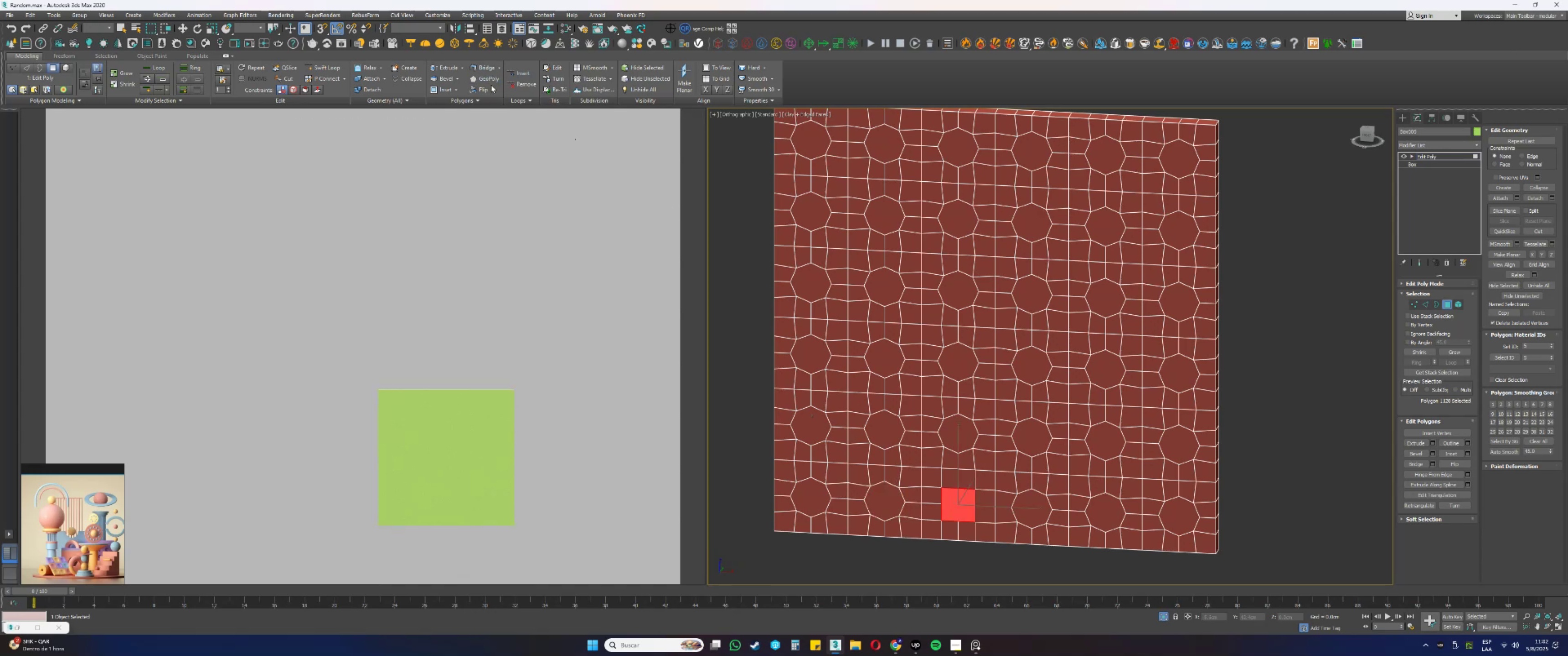 
left_click([482, 81])
 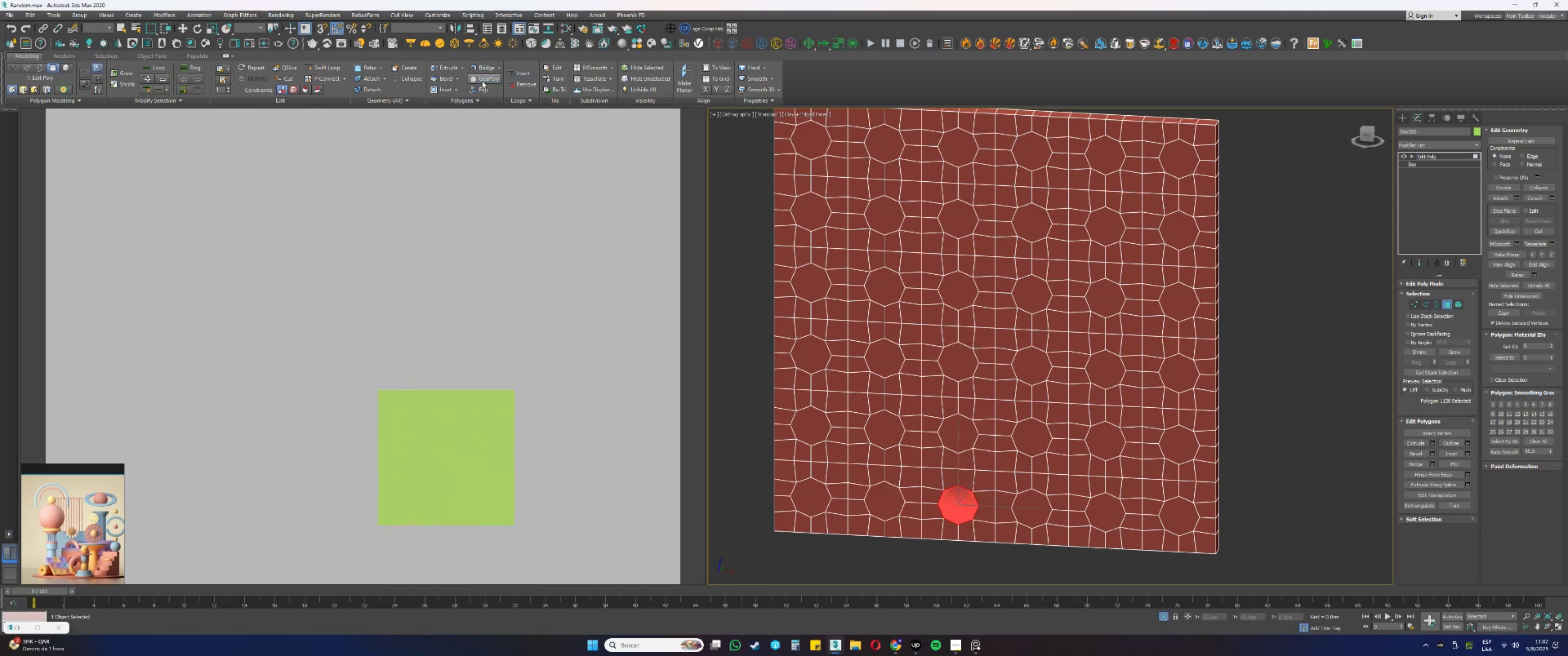 
wait(11.87)
 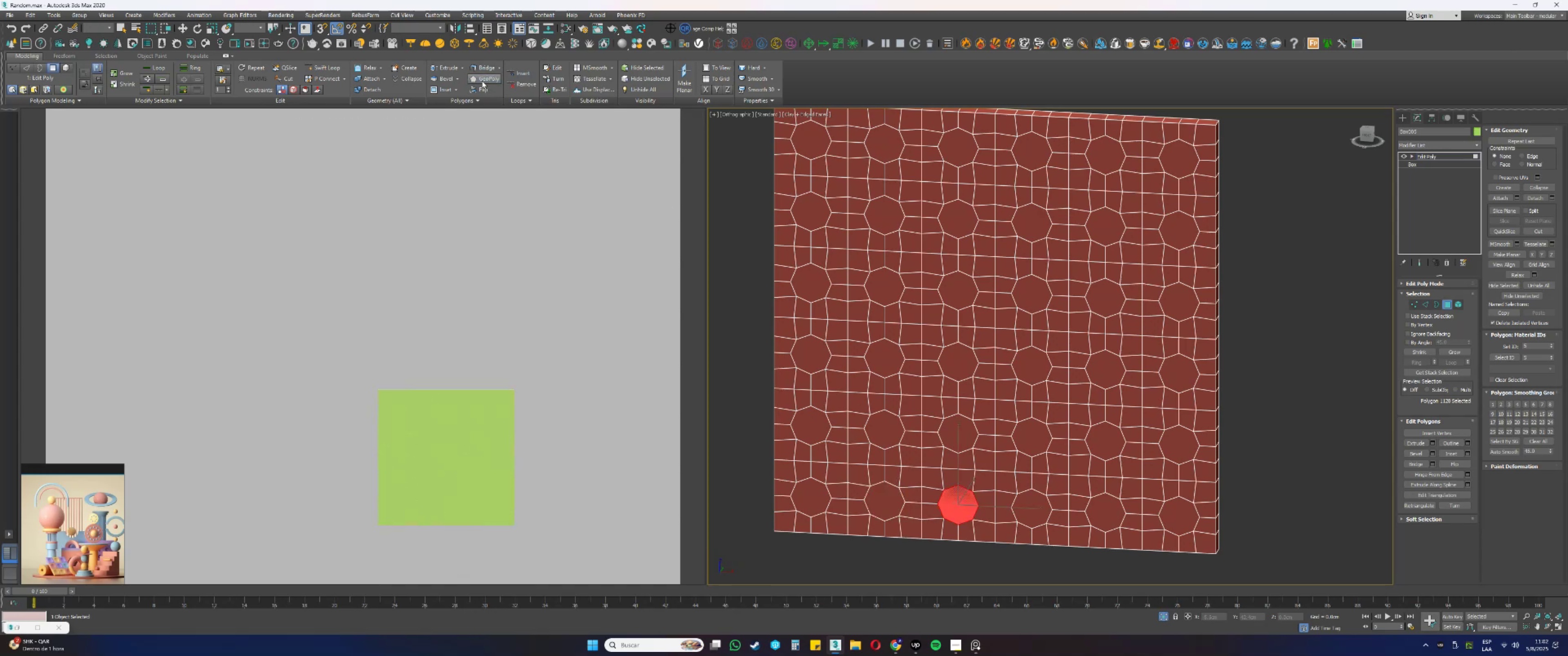 
hold_key(key=ControlLeft, duration=1.51)
left_click([815, 500])
 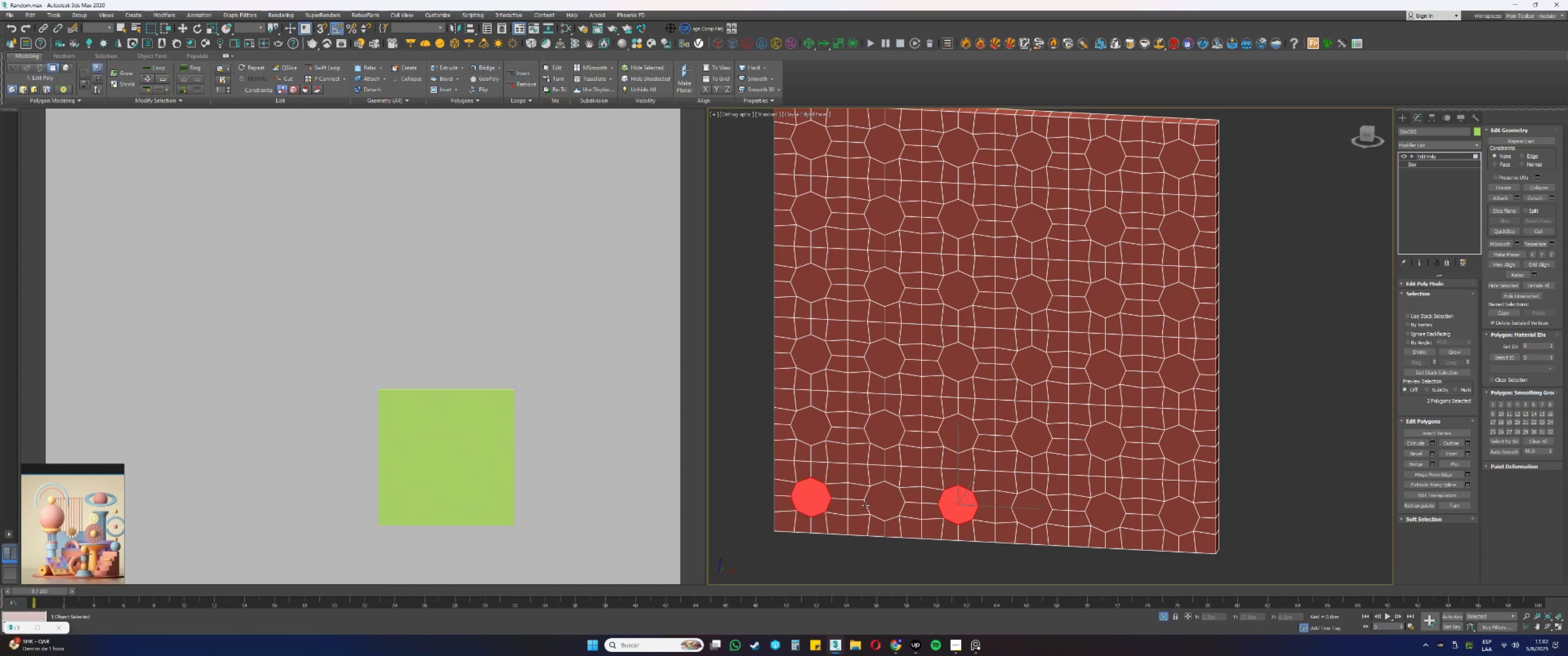 
double_click([874, 505])
 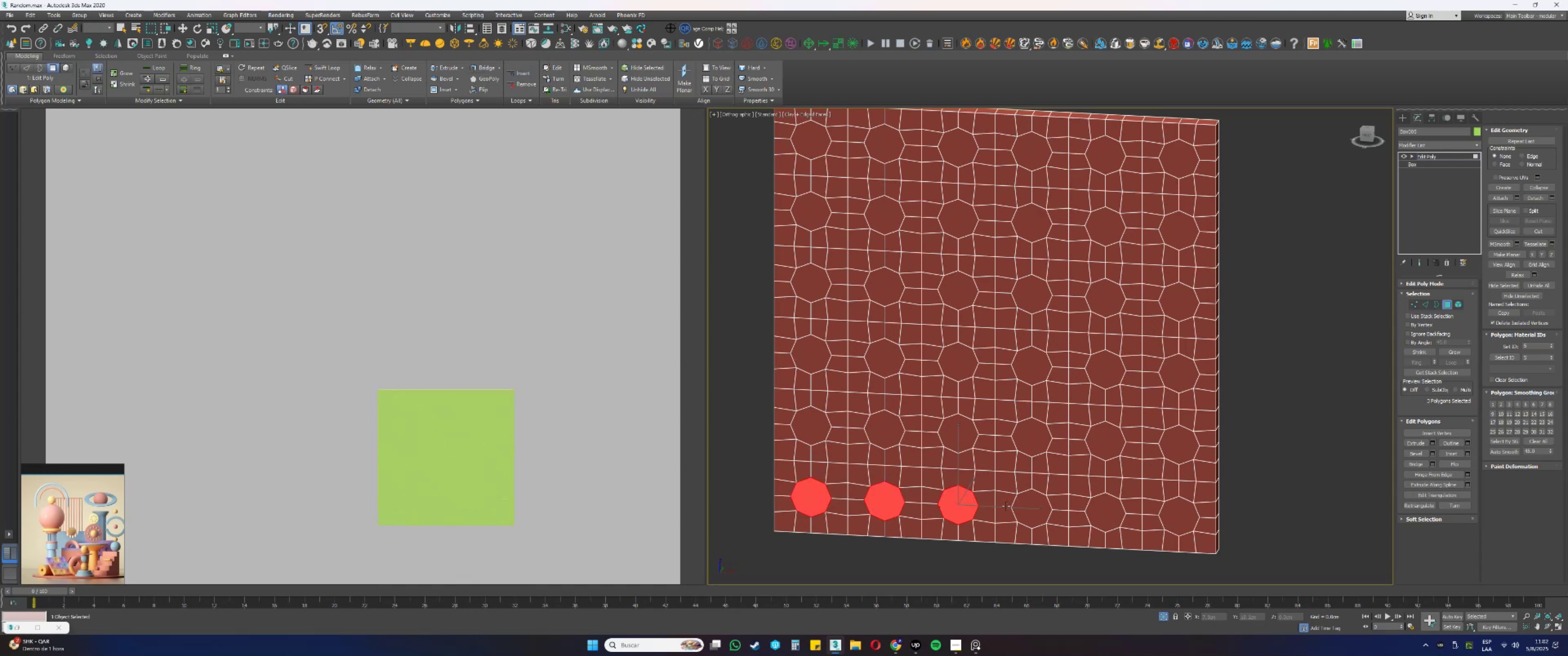 
left_click([1026, 511])
 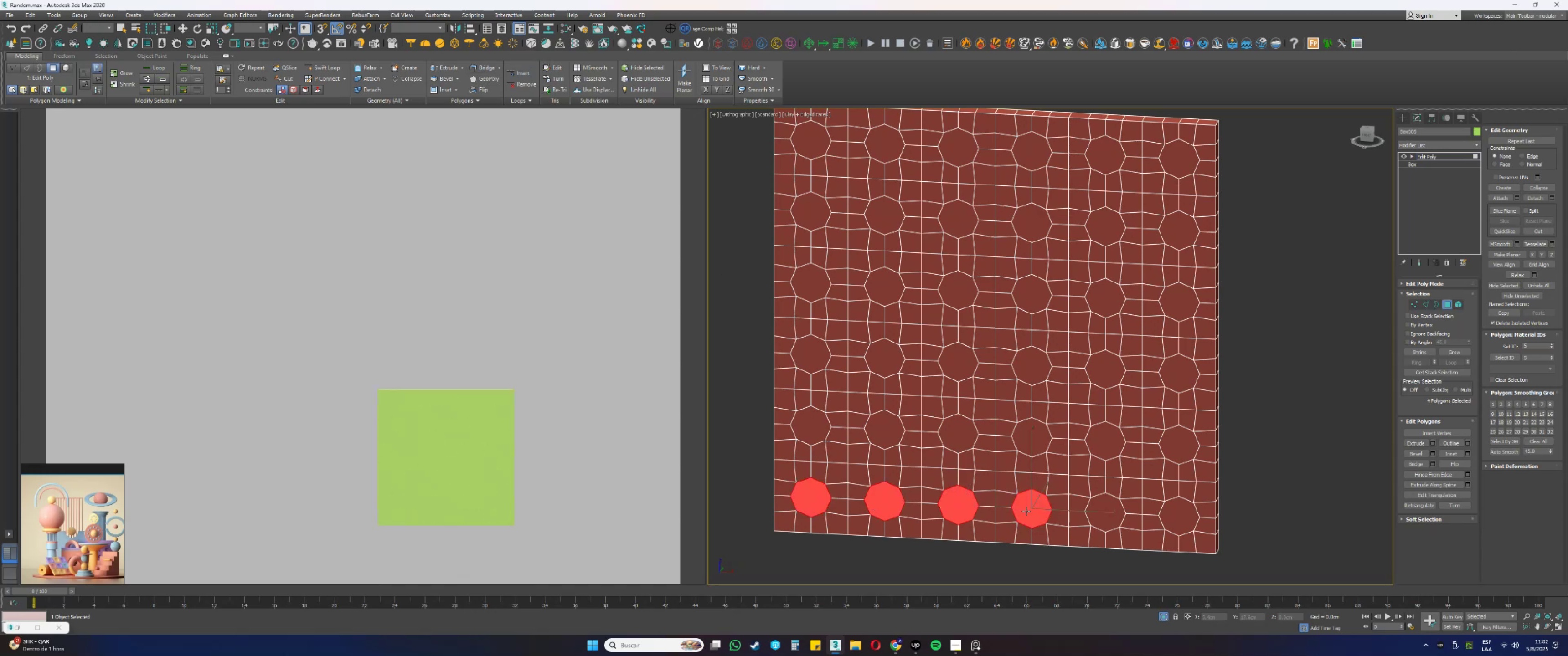 
hold_key(key=ControlLeft, duration=1.51)
left_click([1099, 518])
 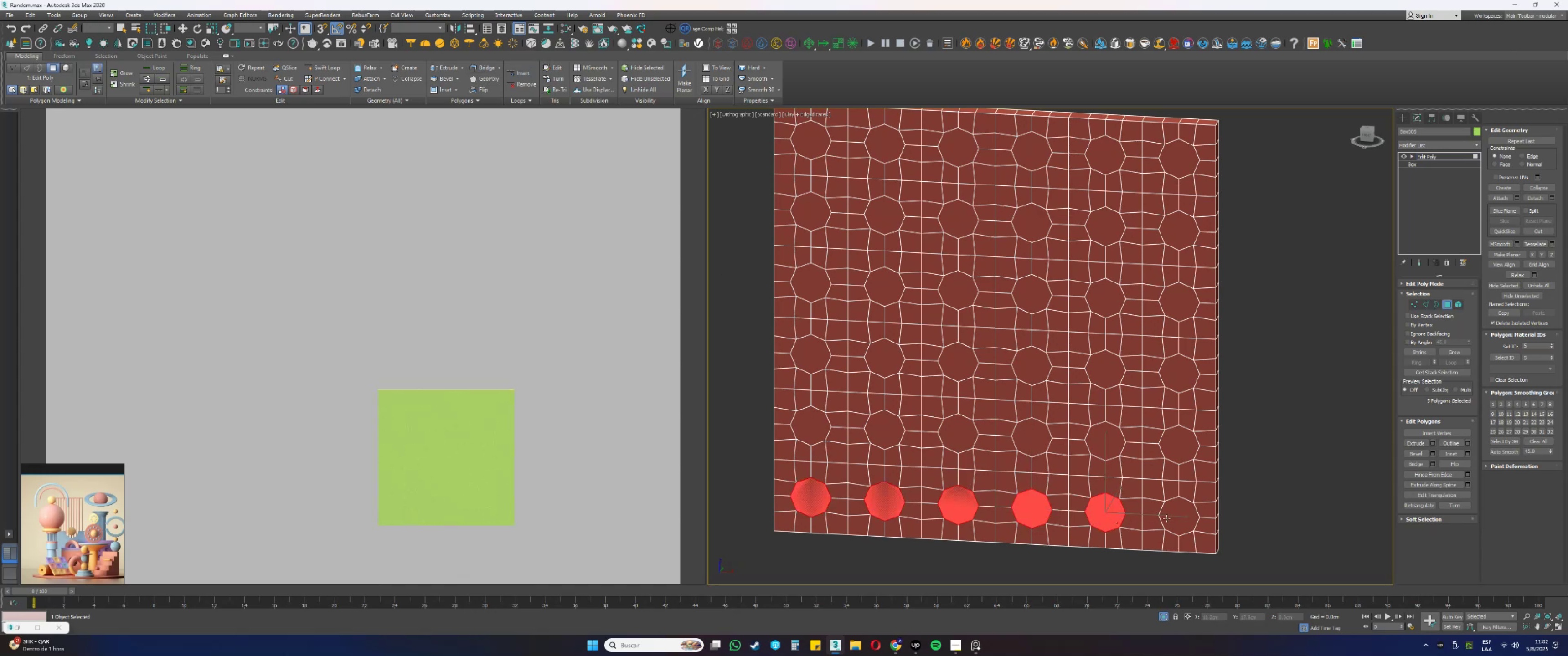 
left_click([1167, 518])
 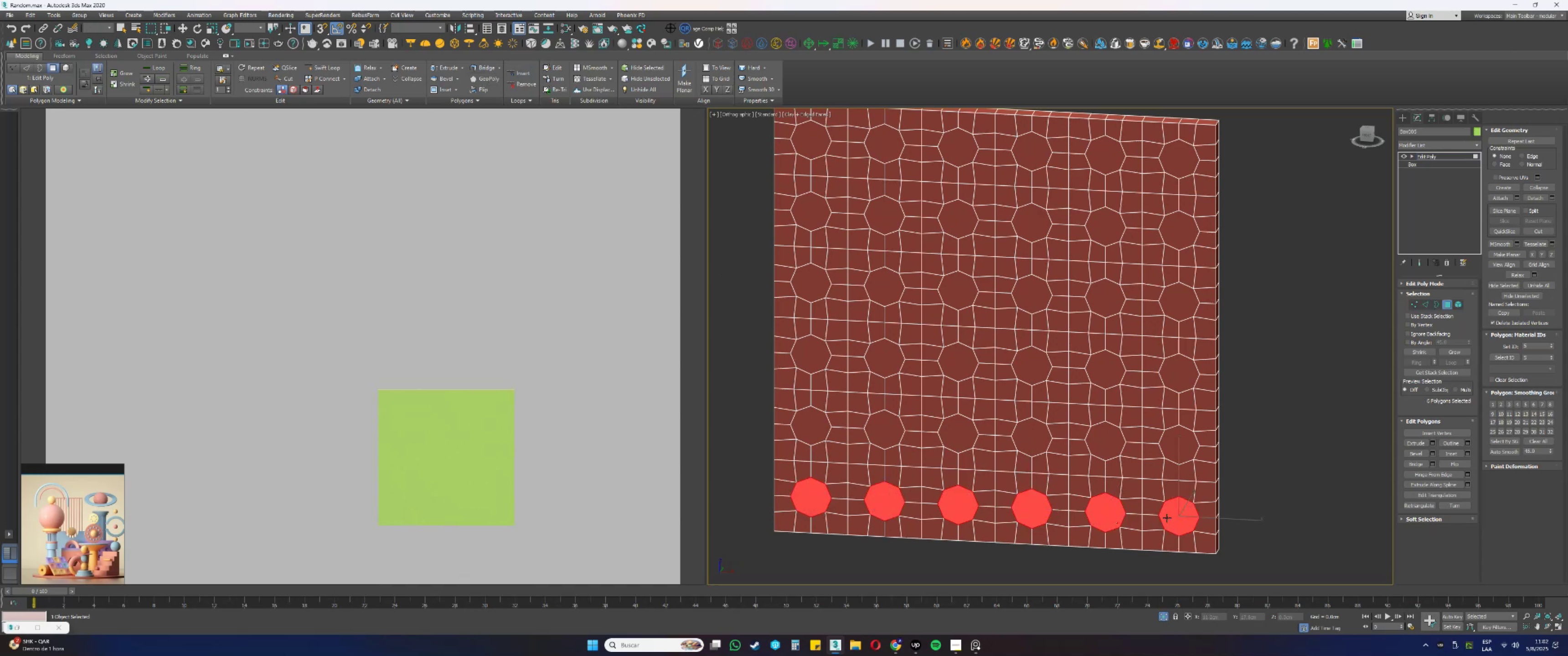 
hold_key(key=ControlLeft, duration=1.51)
left_click([1166, 451])
 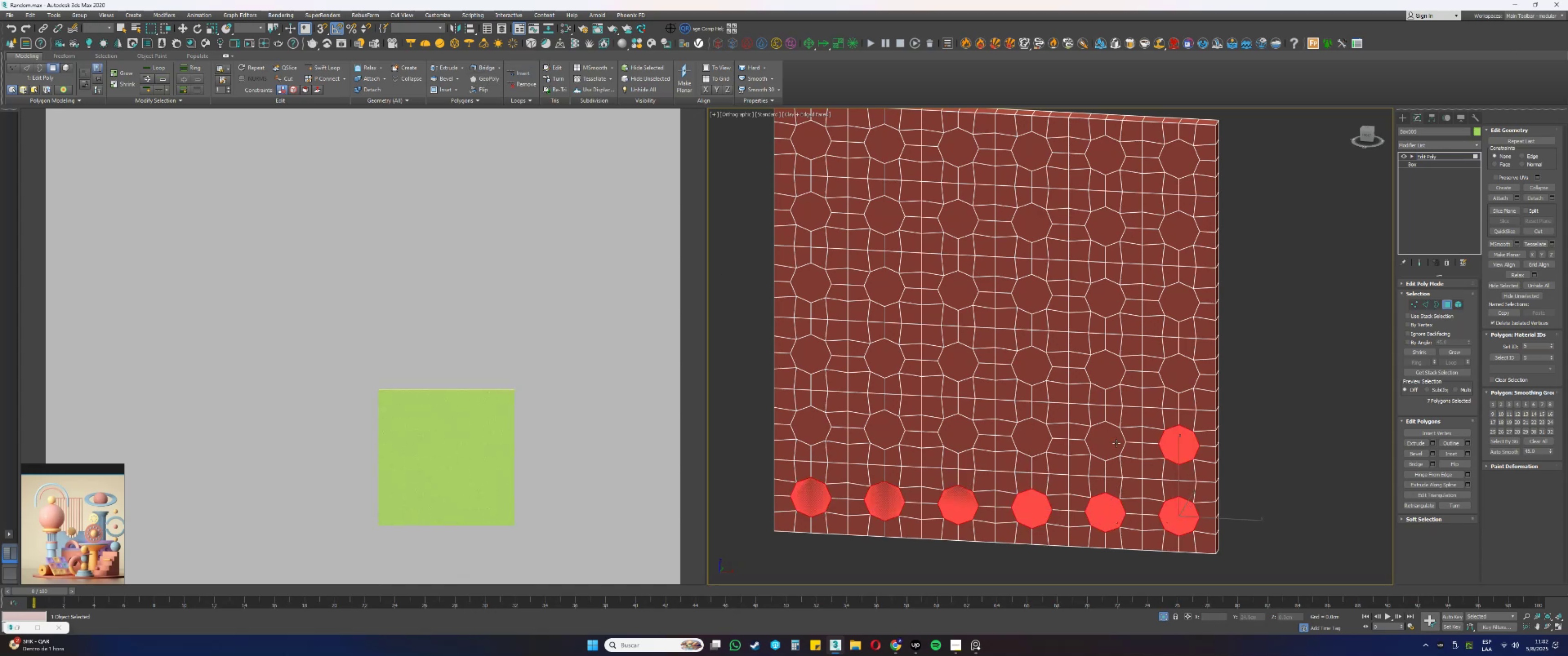 
double_click([1105, 440])
 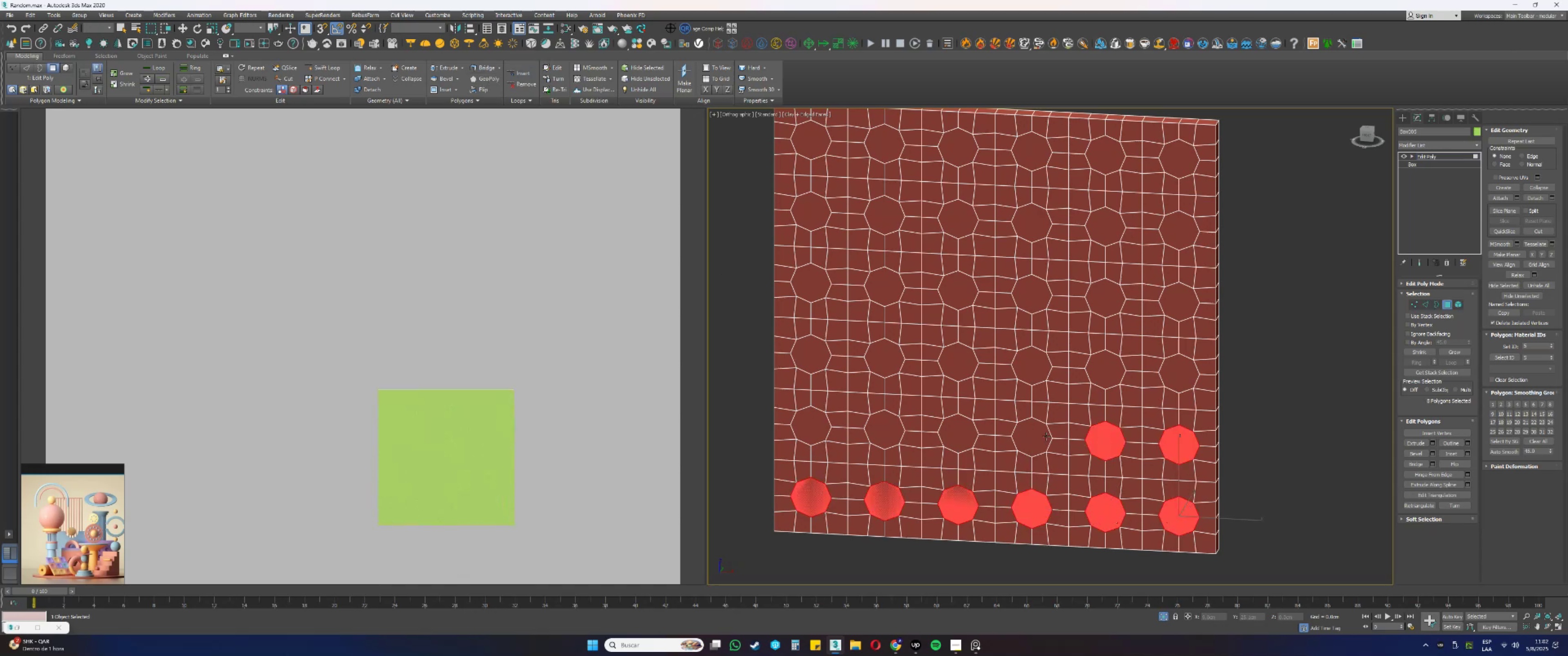 
hold_key(key=ControlLeft, duration=1.53)
left_click([1046, 436])
 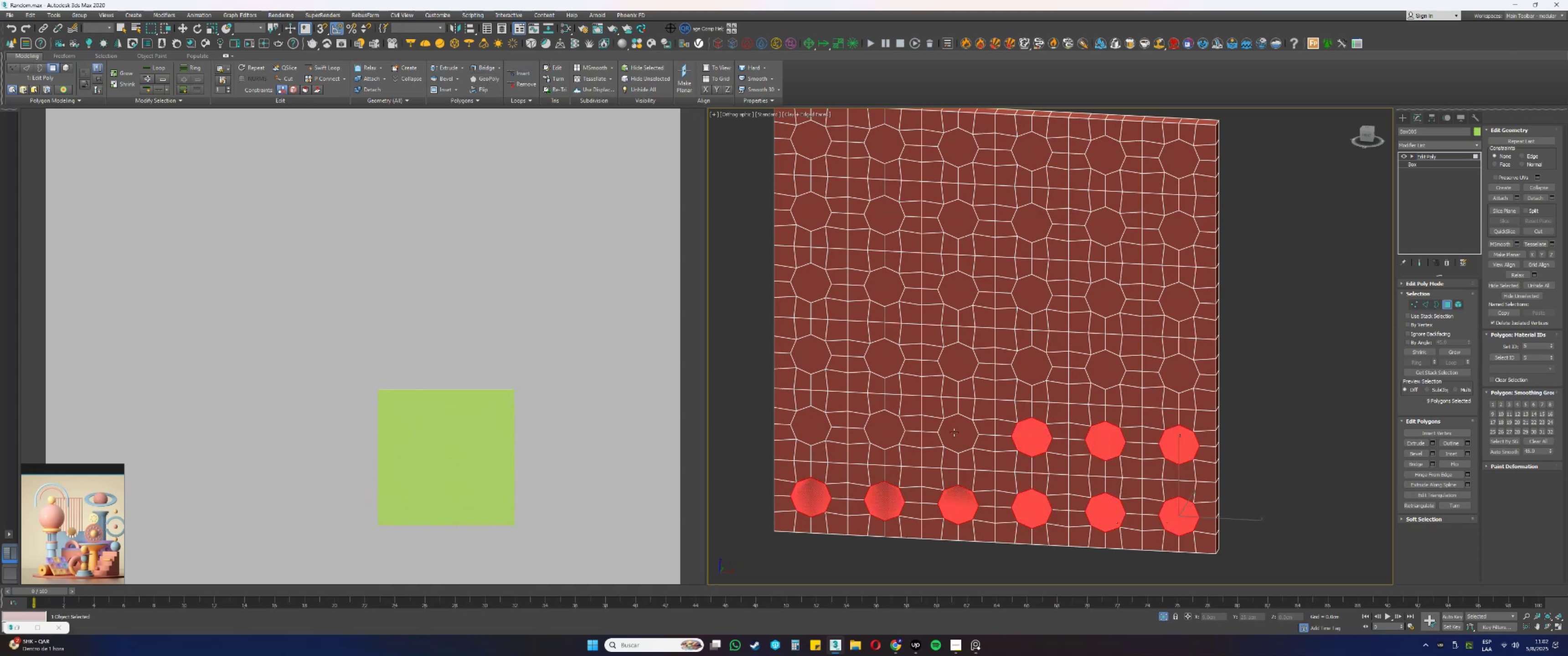 
double_click([951, 433])
 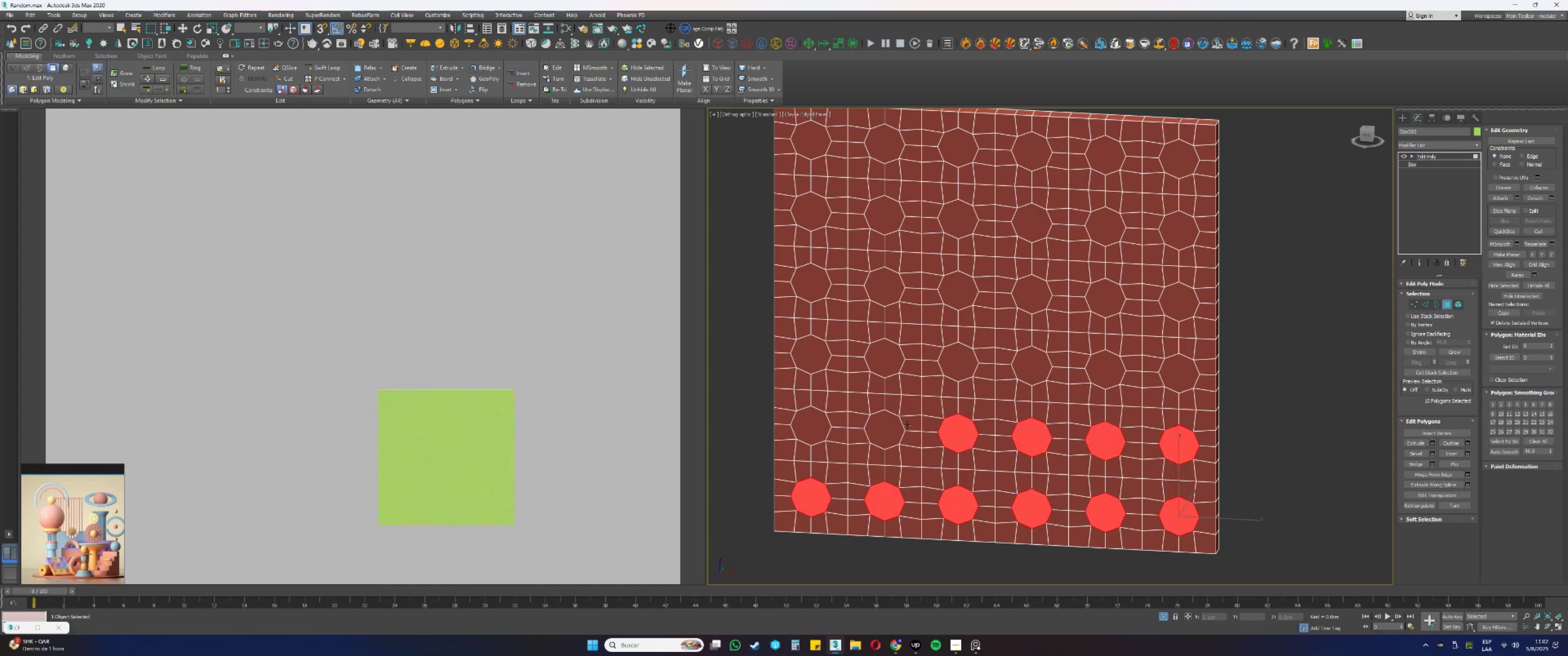 
hold_key(key=ControlLeft, duration=0.5)
 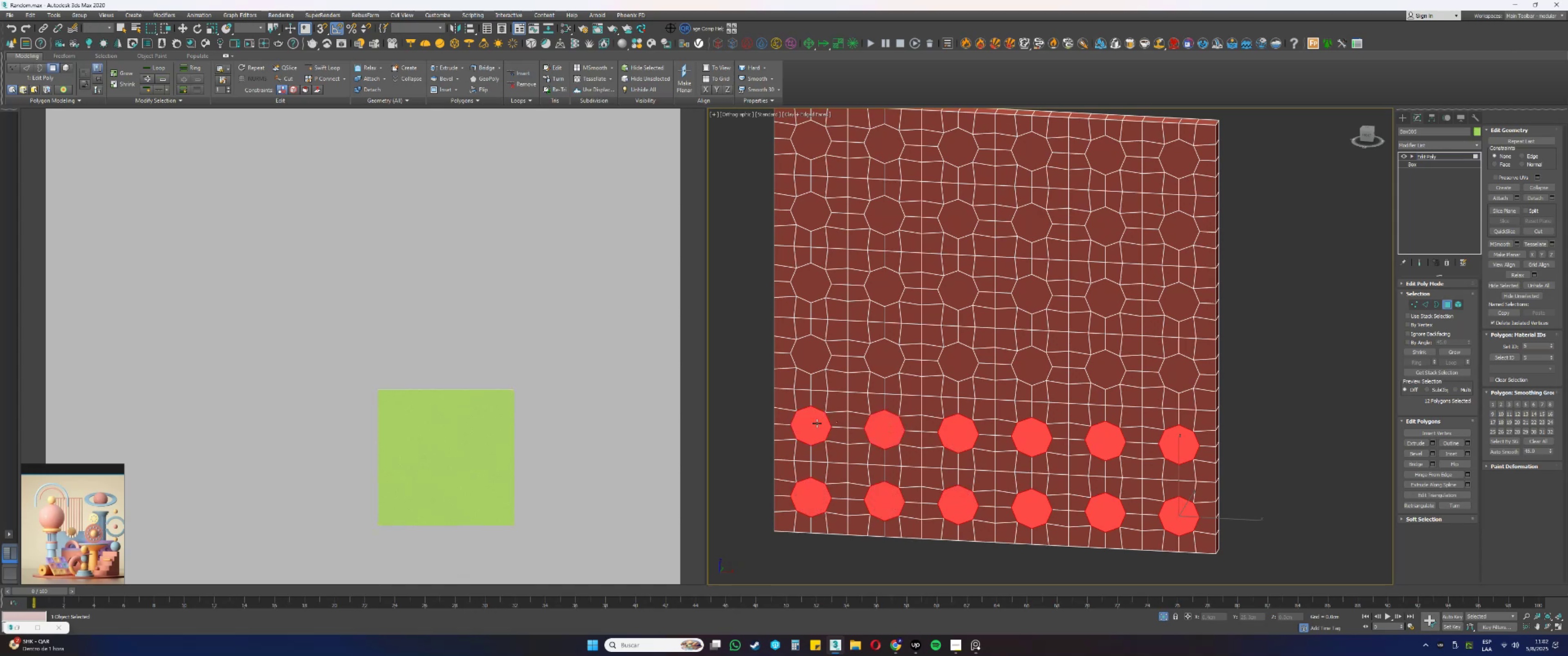 
key(F3)
 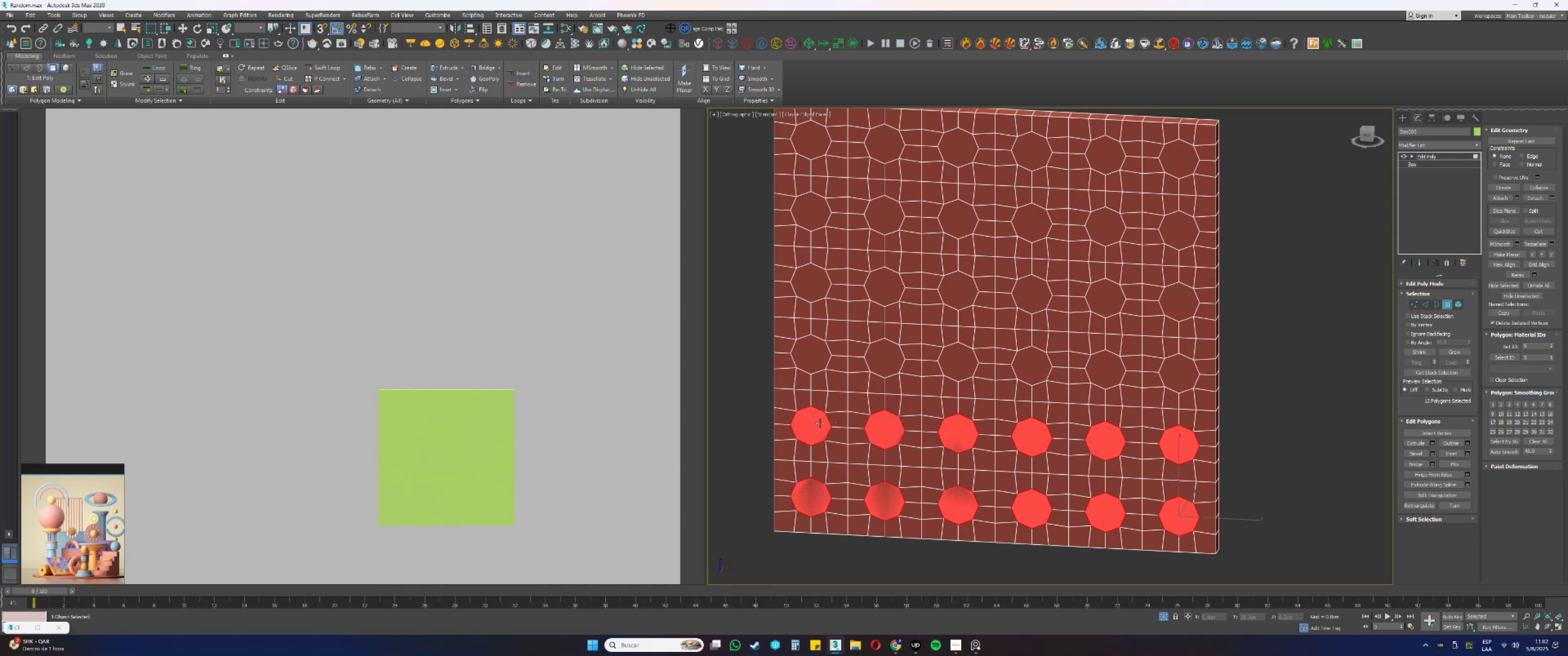 
hold_key(key=AltLeft, duration=0.91)
 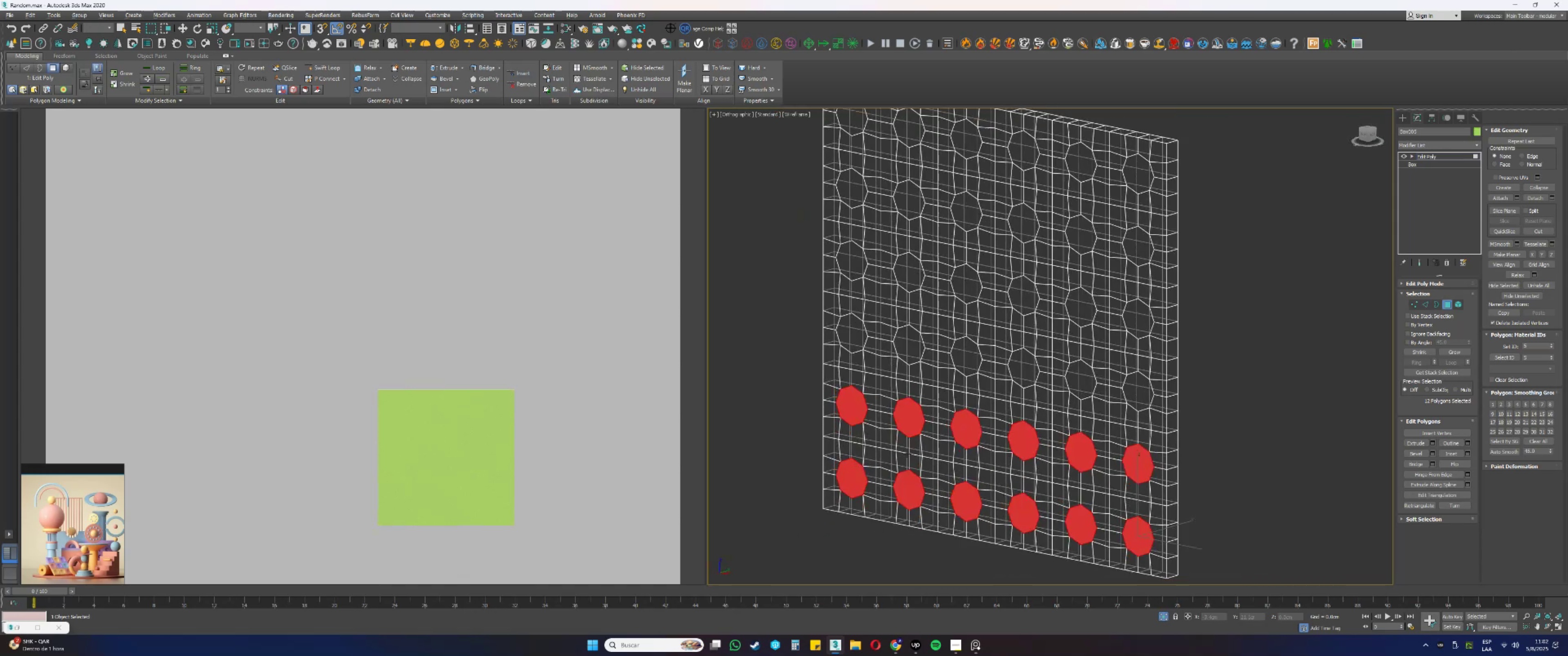 
key(F3)
 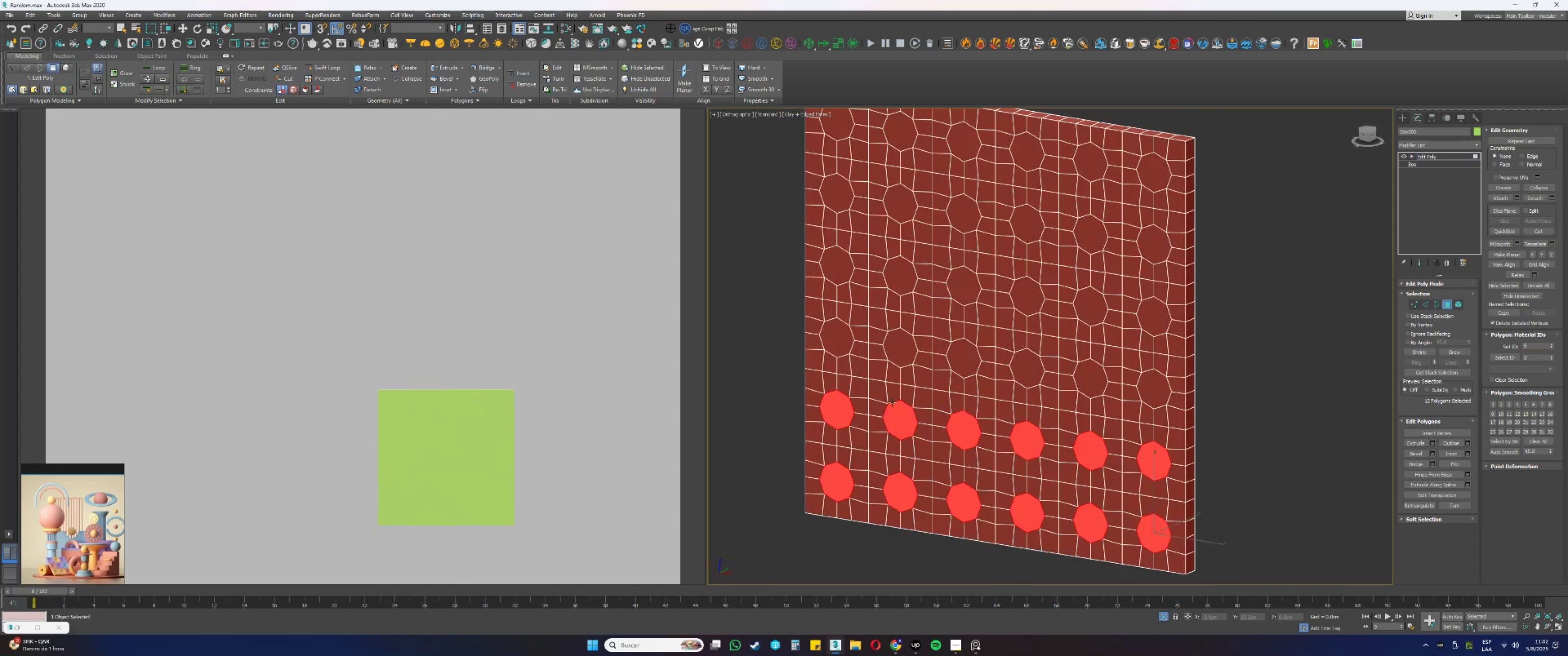 
hold_key(key=ControlLeft, duration=1.19)
left_click([845, 341])
 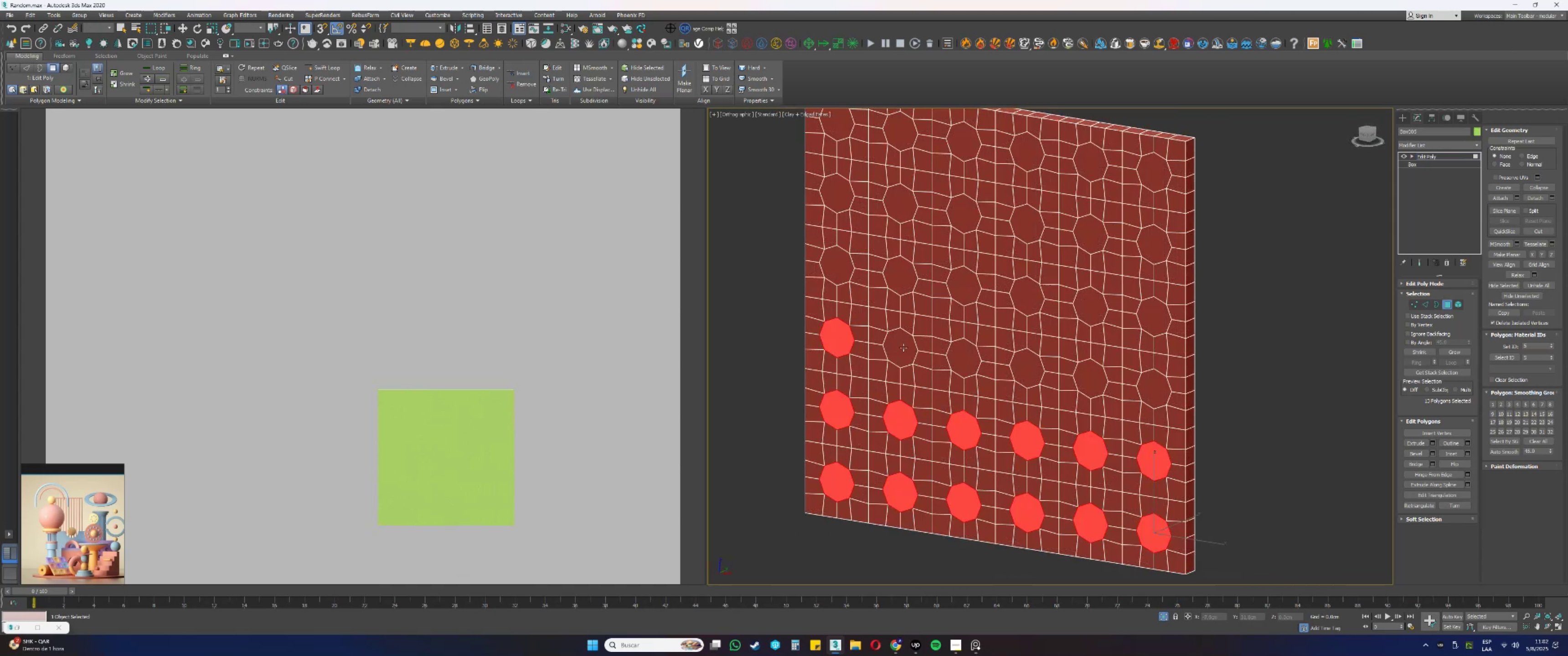 
left_click([903, 348])
 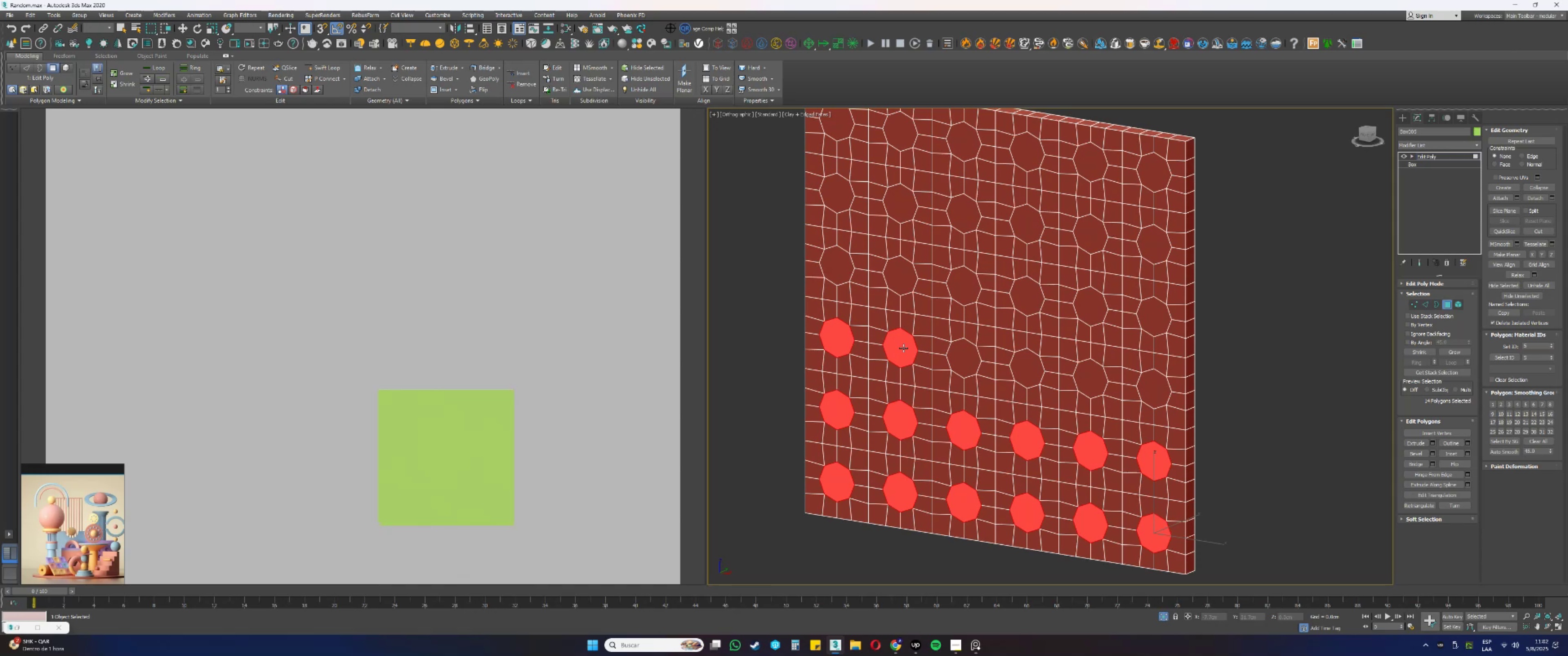 
wait(16.69)
 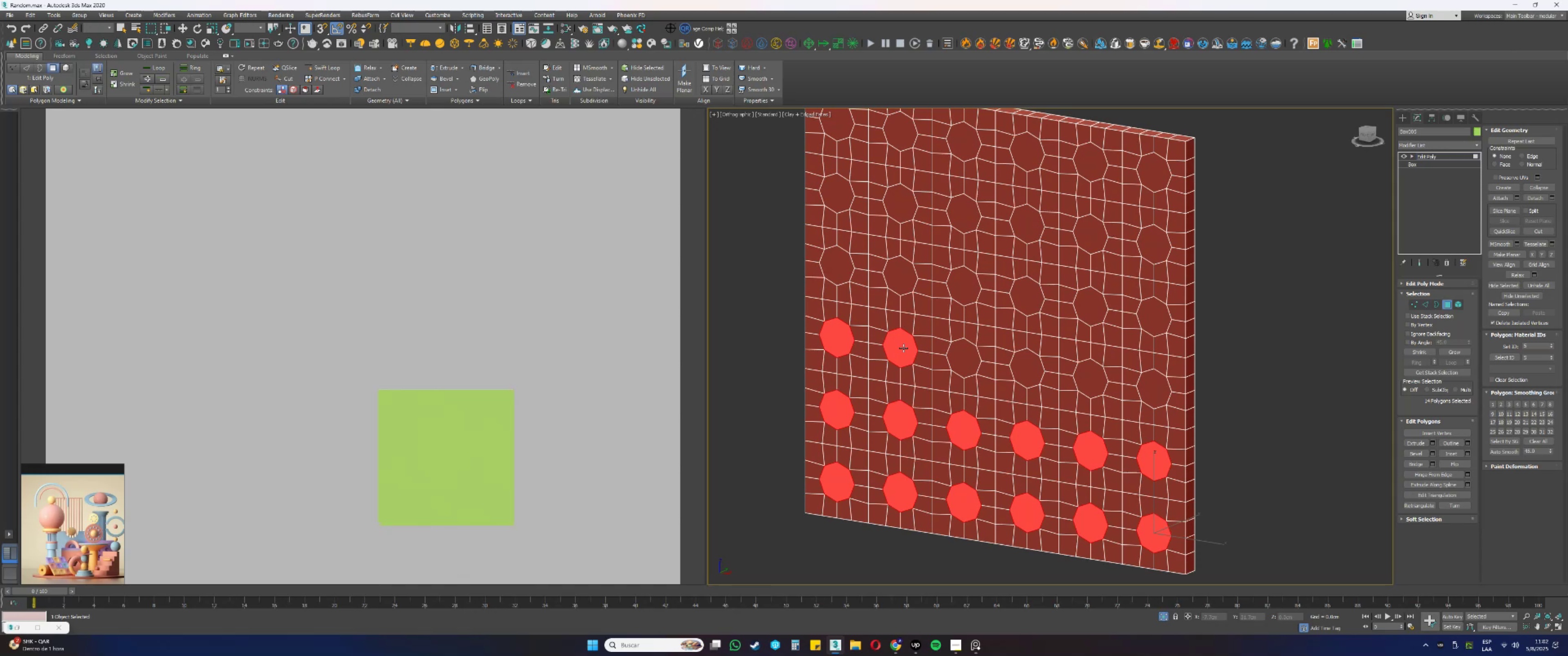 
hold_key(key=ControlLeft, duration=1.53)
left_click([971, 355])
 